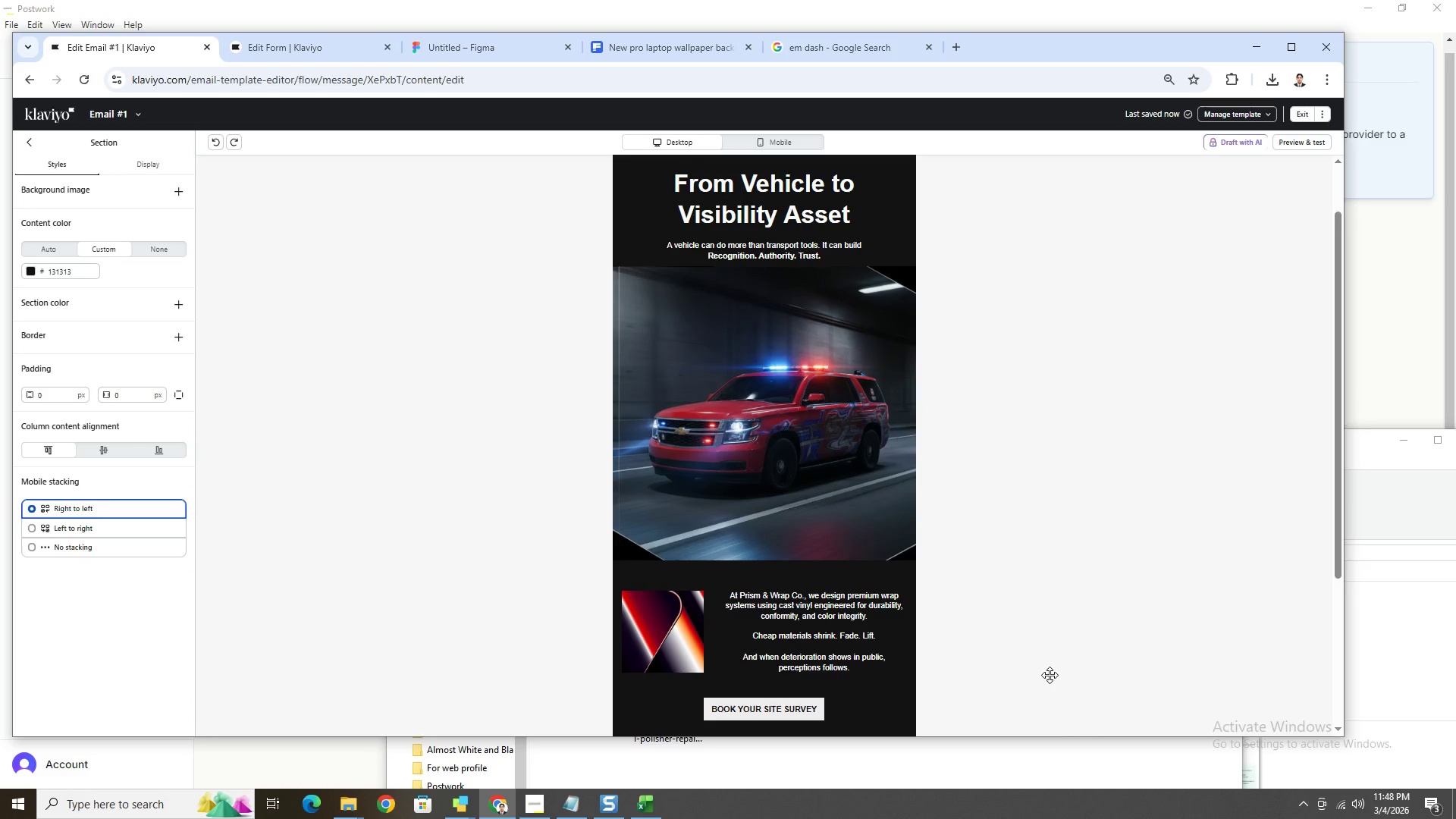 
scroll: coordinate [1050, 675], scroll_direction: down, amount: 1.0
 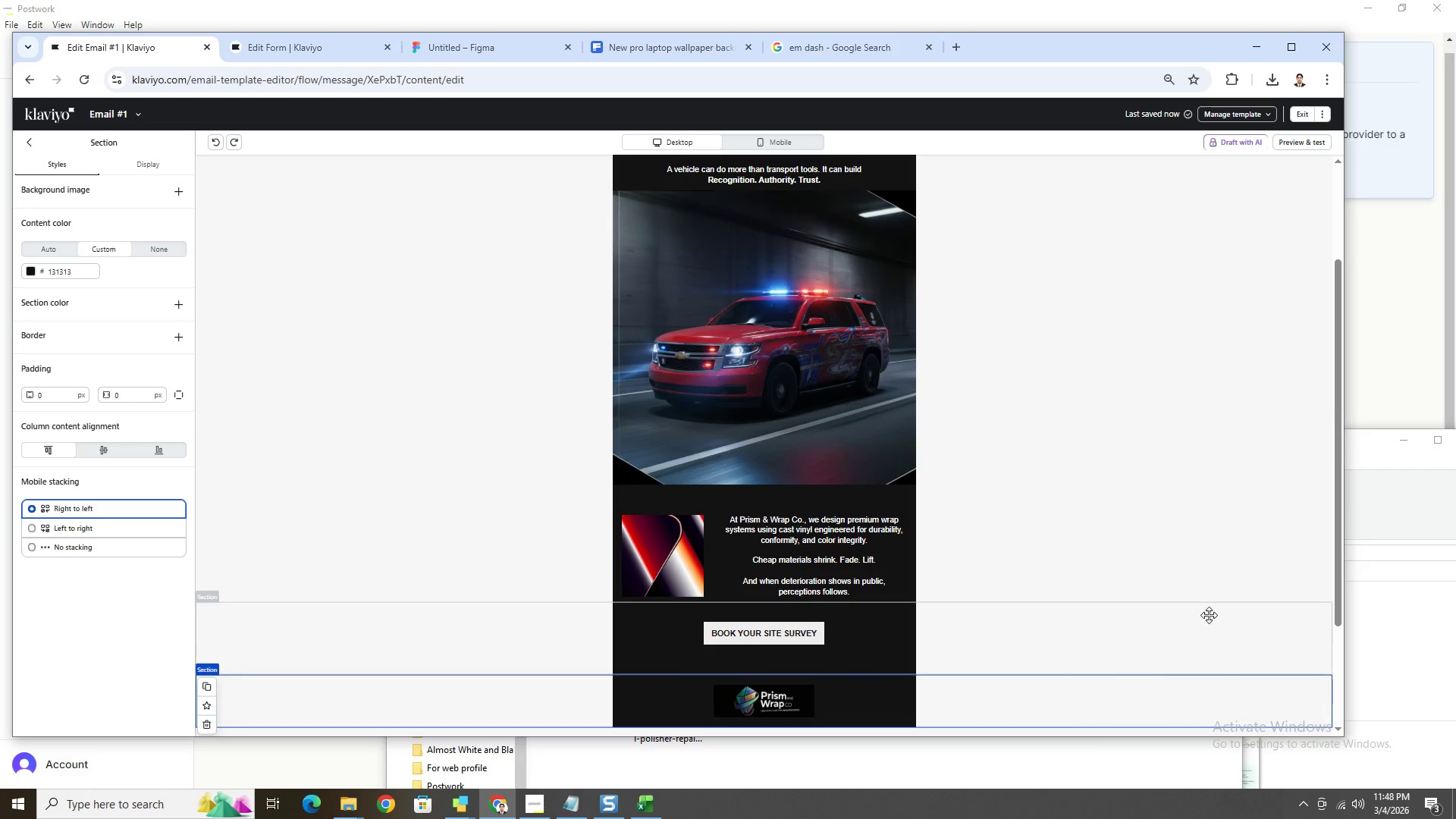 
scroll: coordinate [1209, 614], scroll_direction: up, amount: 1.0
 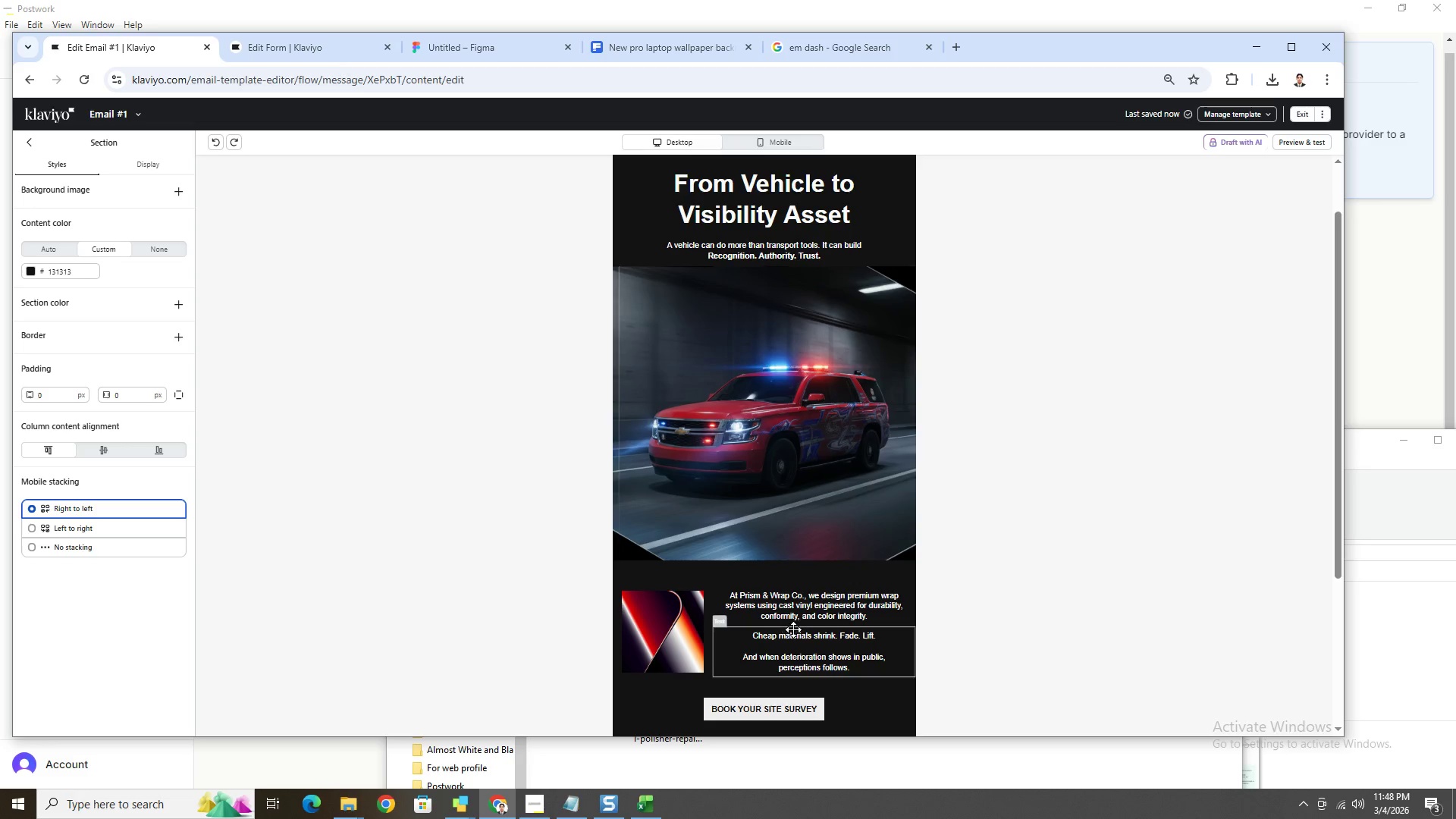 
double_click([818, 612])
 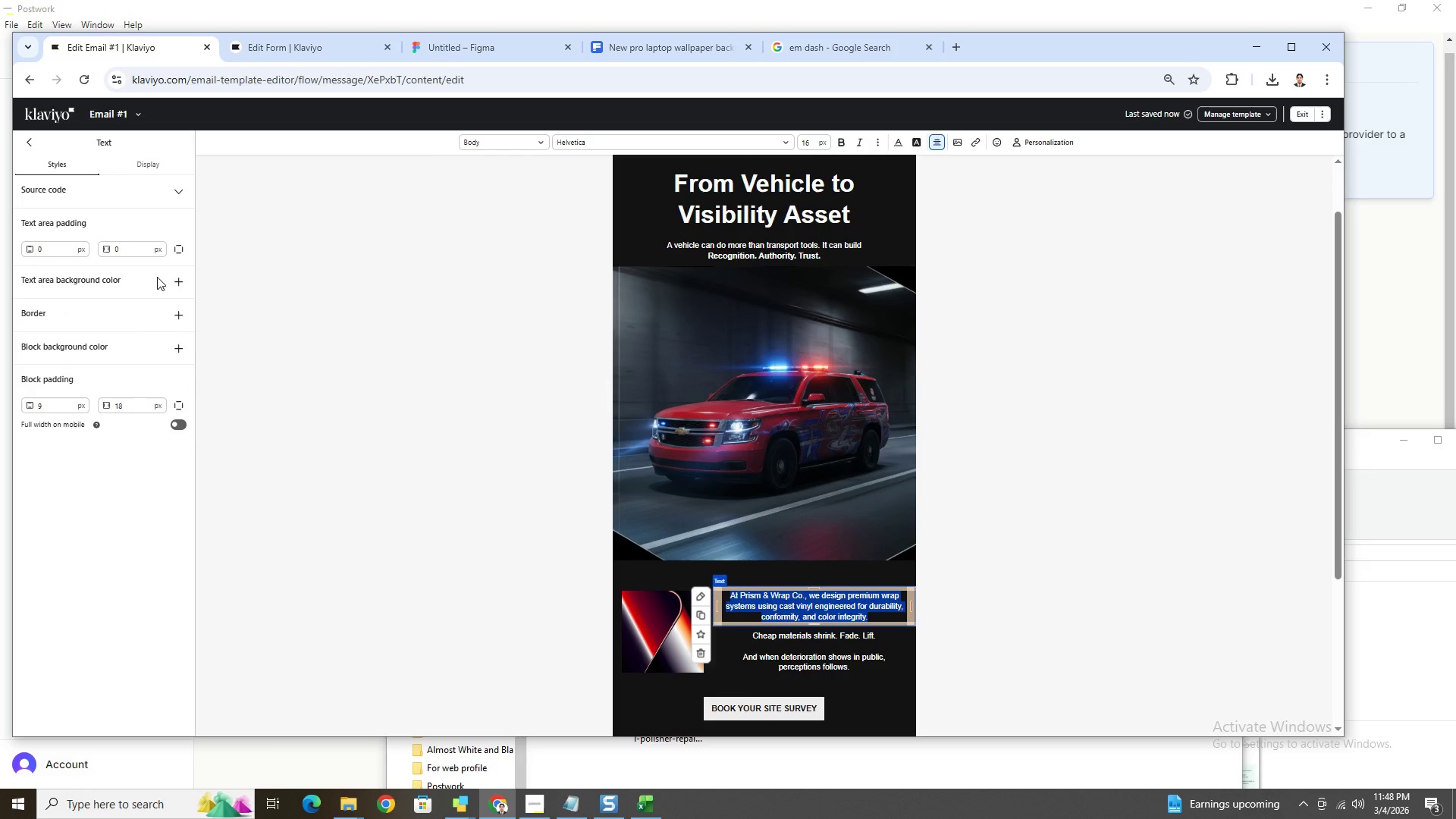 
left_click([936, 141])
 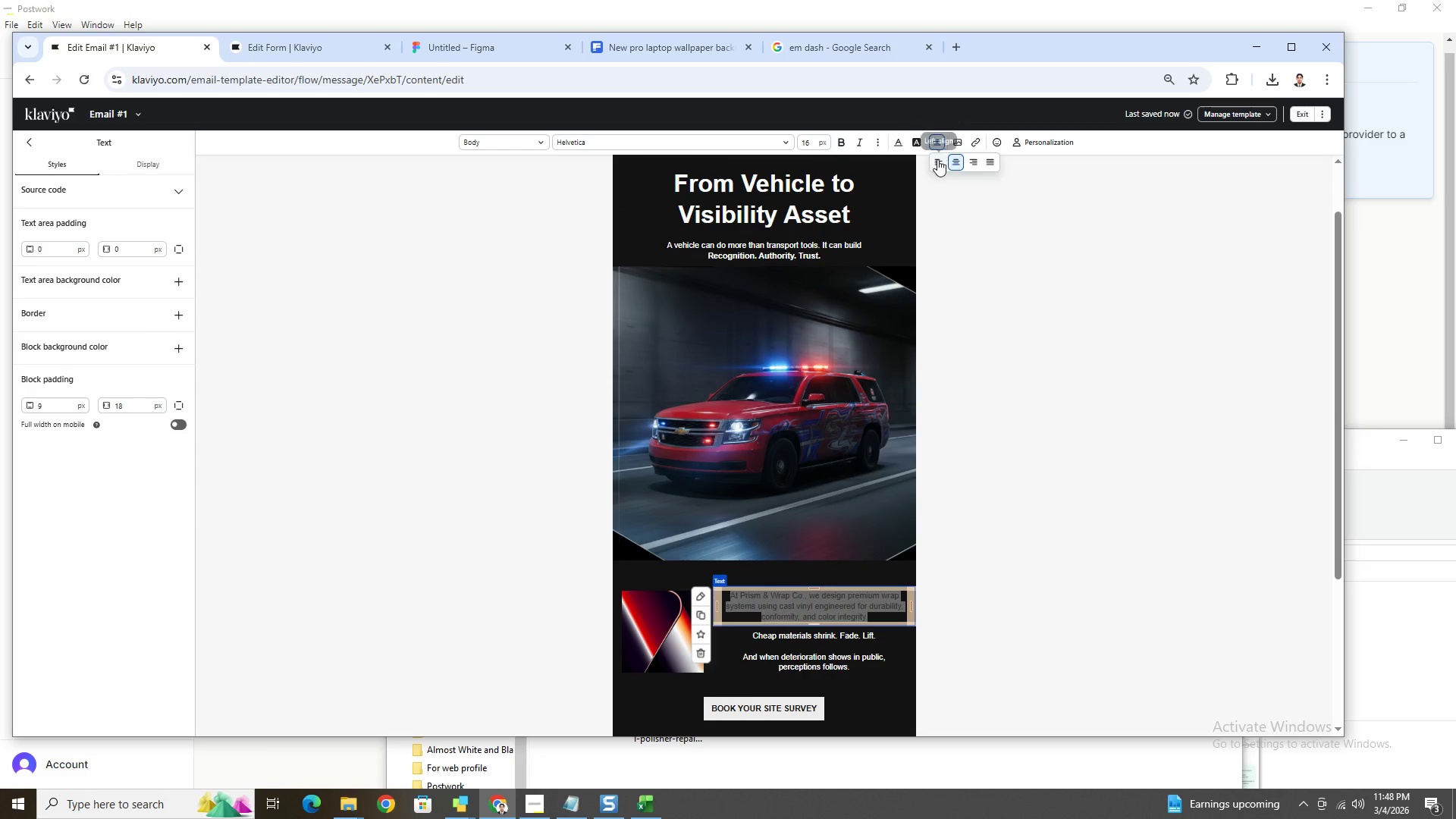 
left_click([937, 159])
 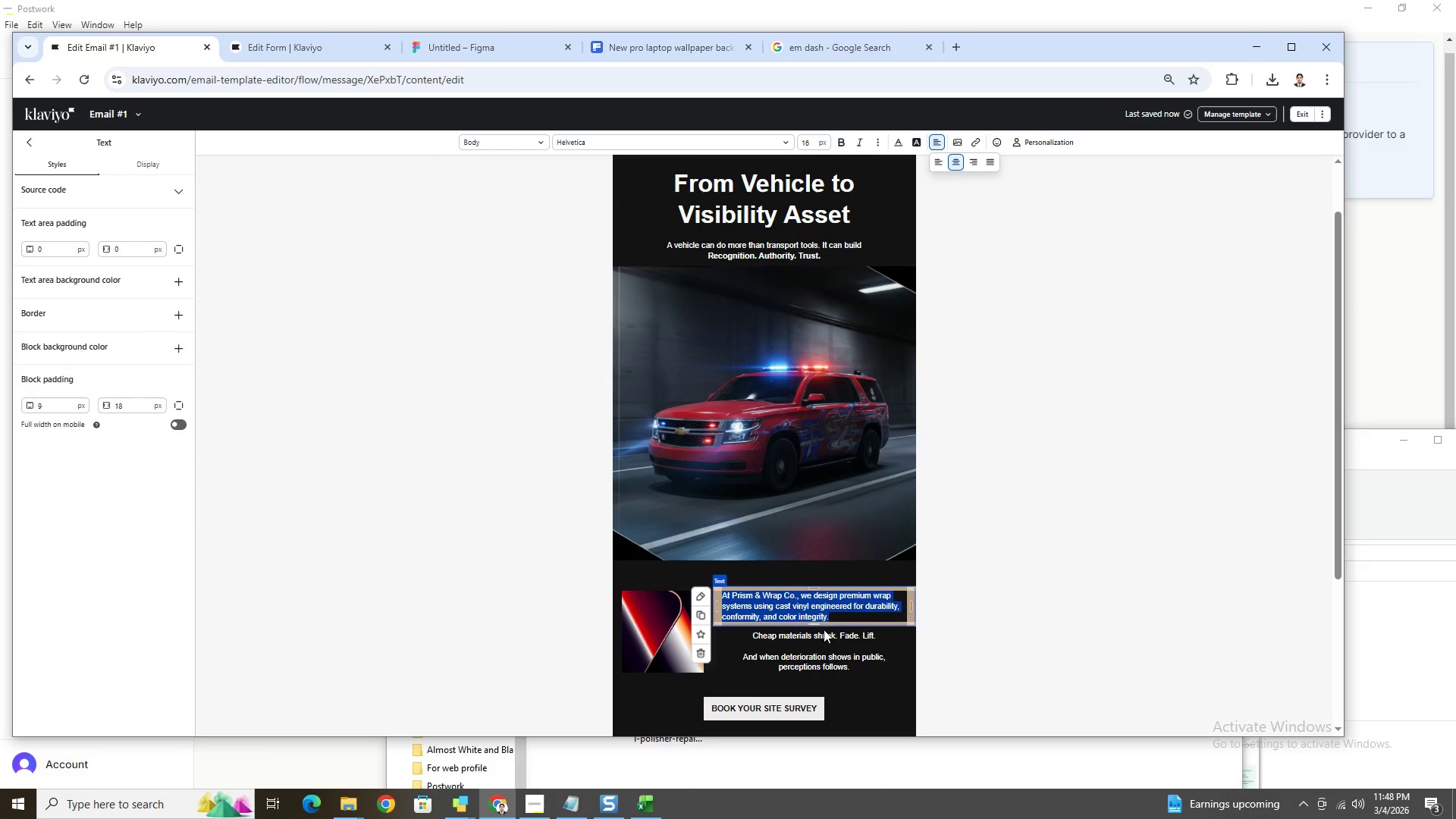 
left_click([824, 629])
 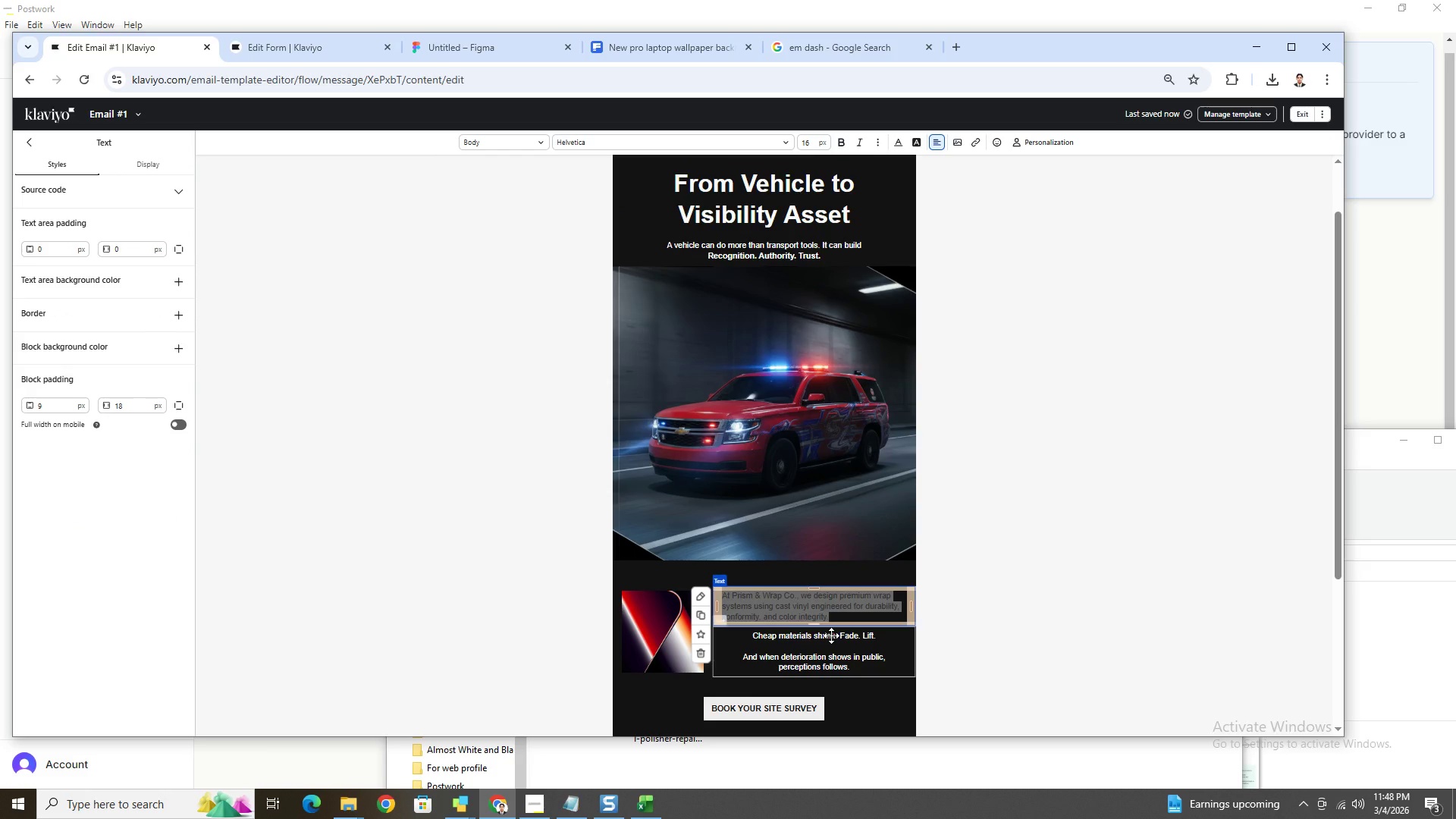 
double_click([831, 635])
 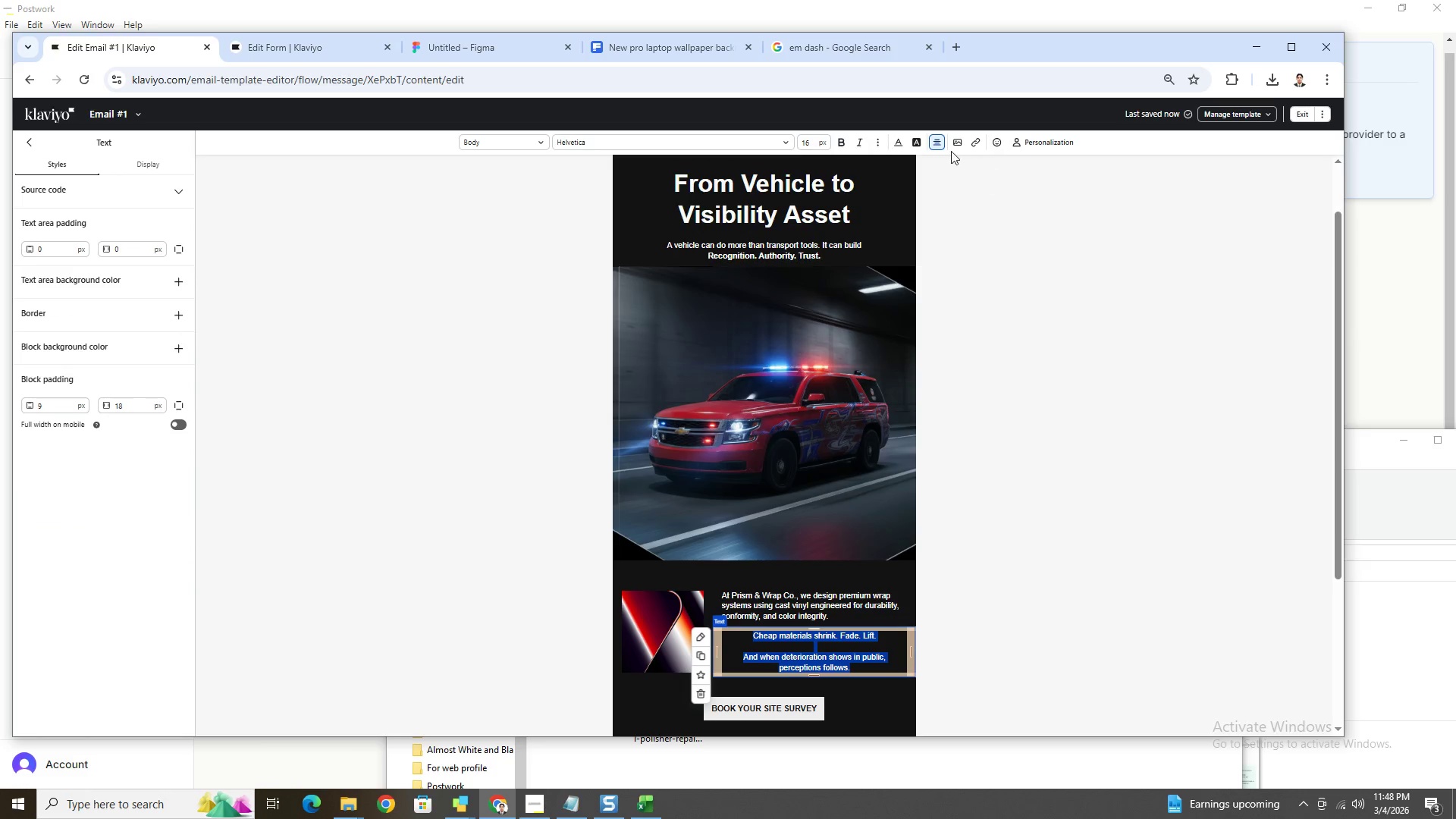 
left_click([940, 160])
 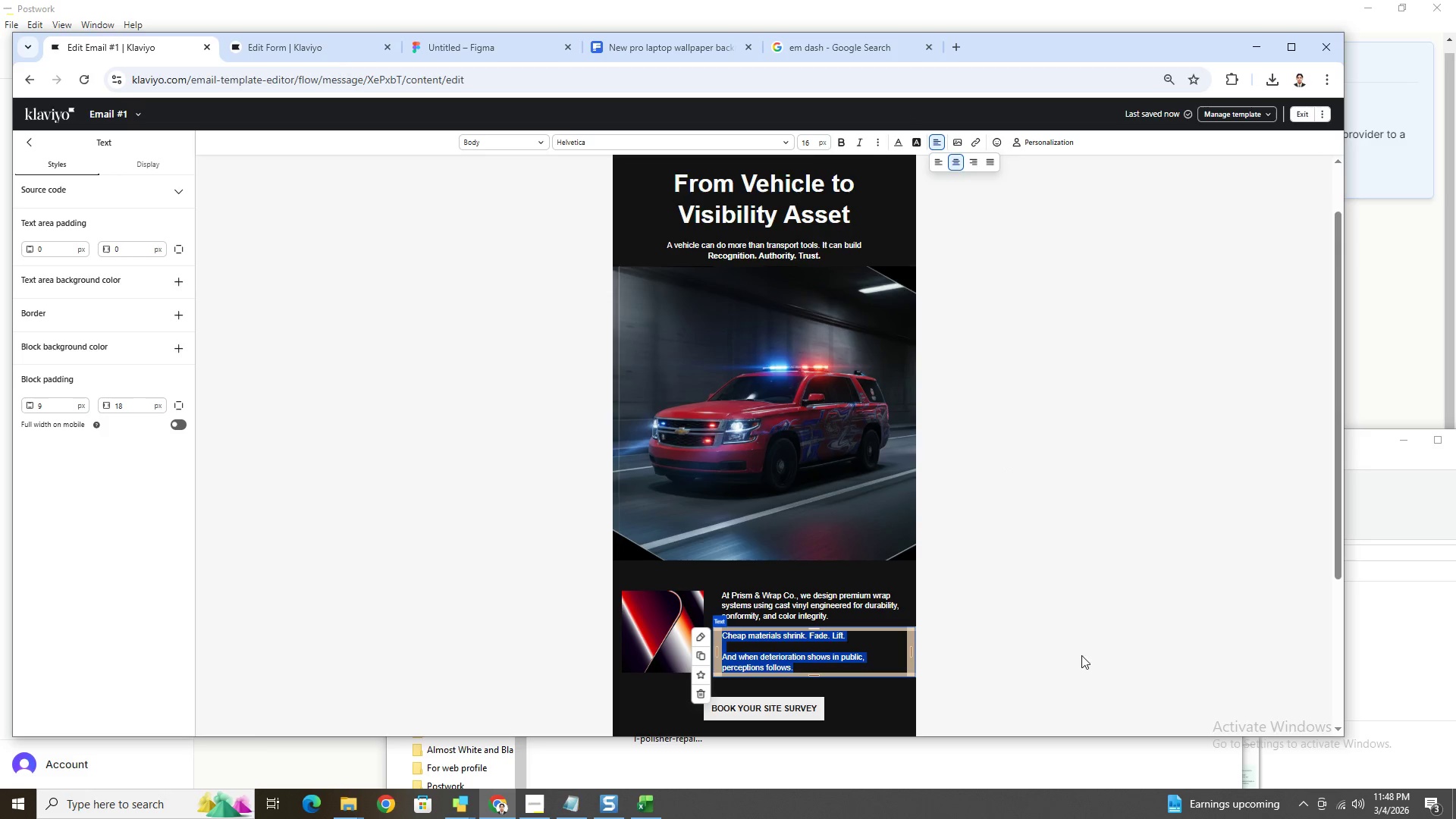 
left_click([1085, 661])
 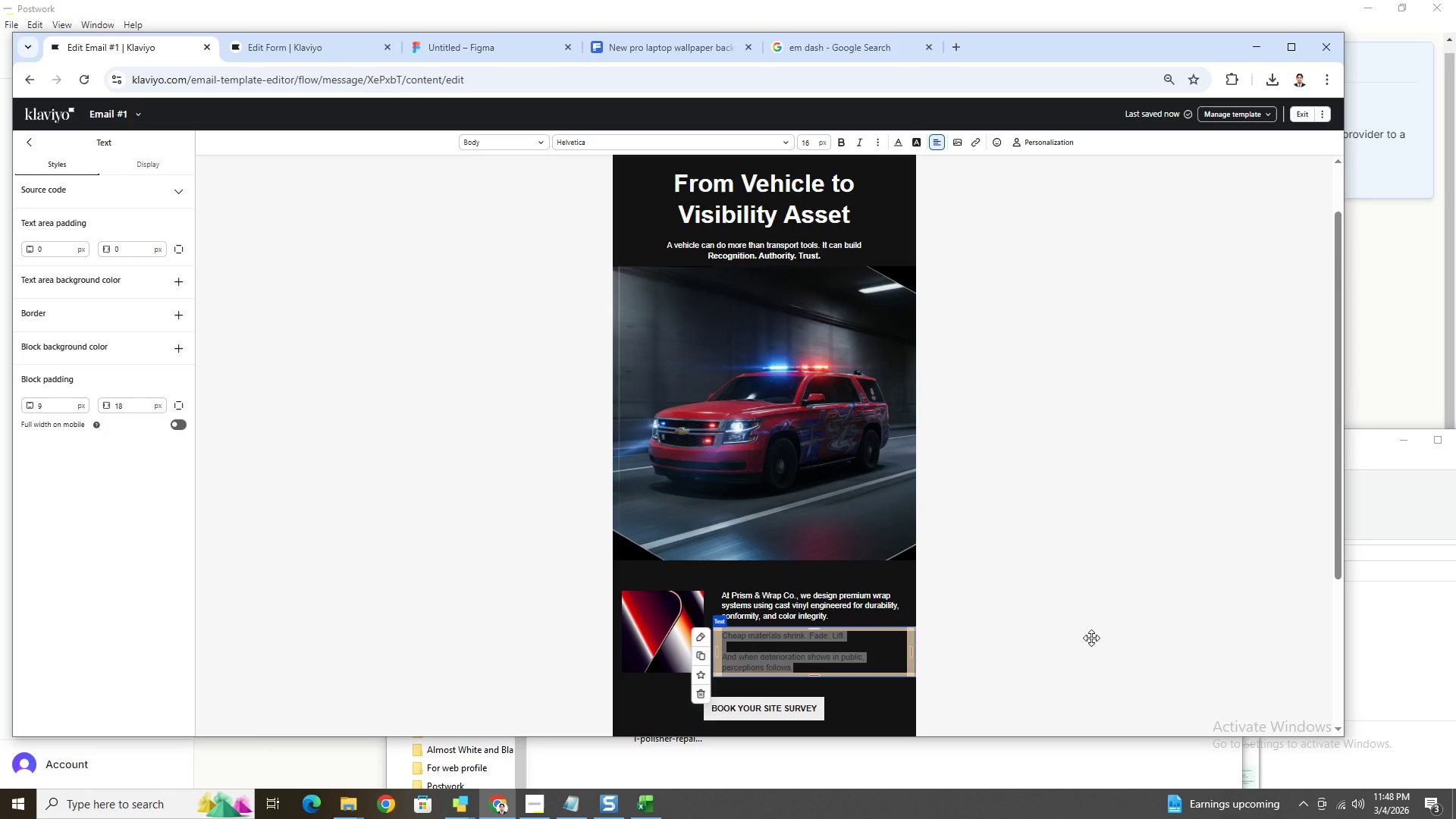 
scroll: coordinate [1091, 637], scroll_direction: down, amount: 5.0
 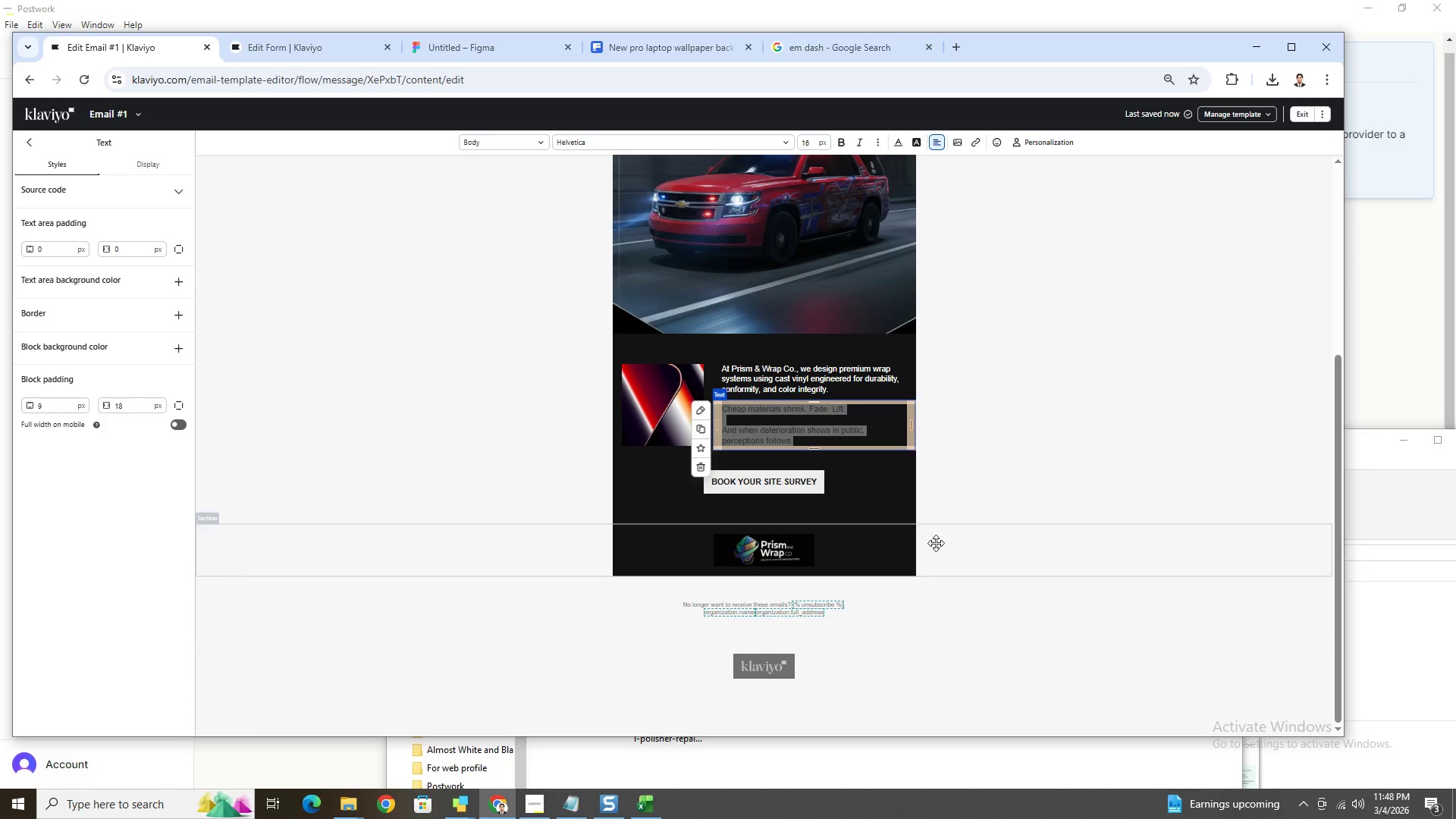 
left_click([915, 529])
 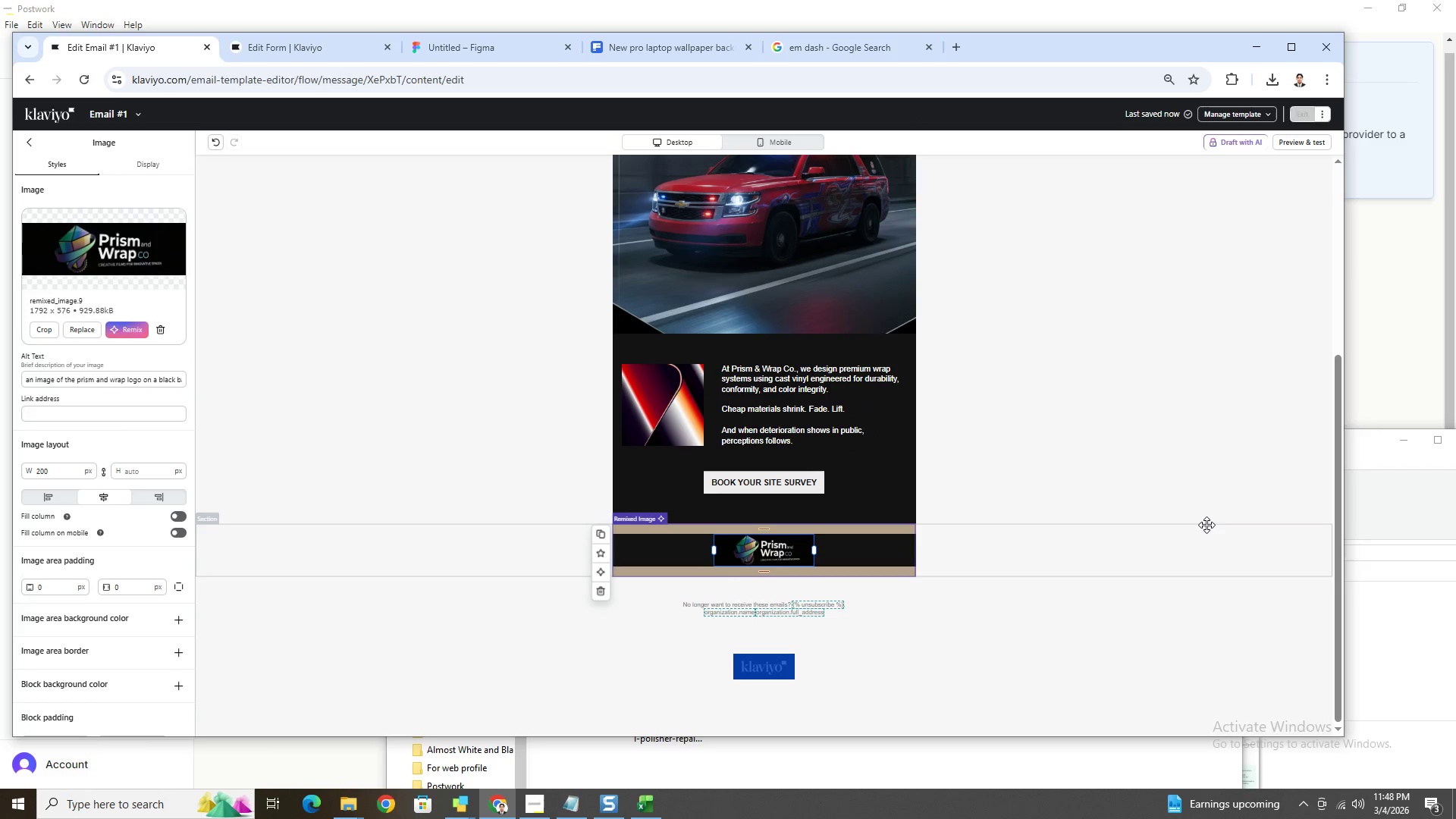 
scroll: coordinate [1201, 524], scroll_direction: up, amount: 1.0
 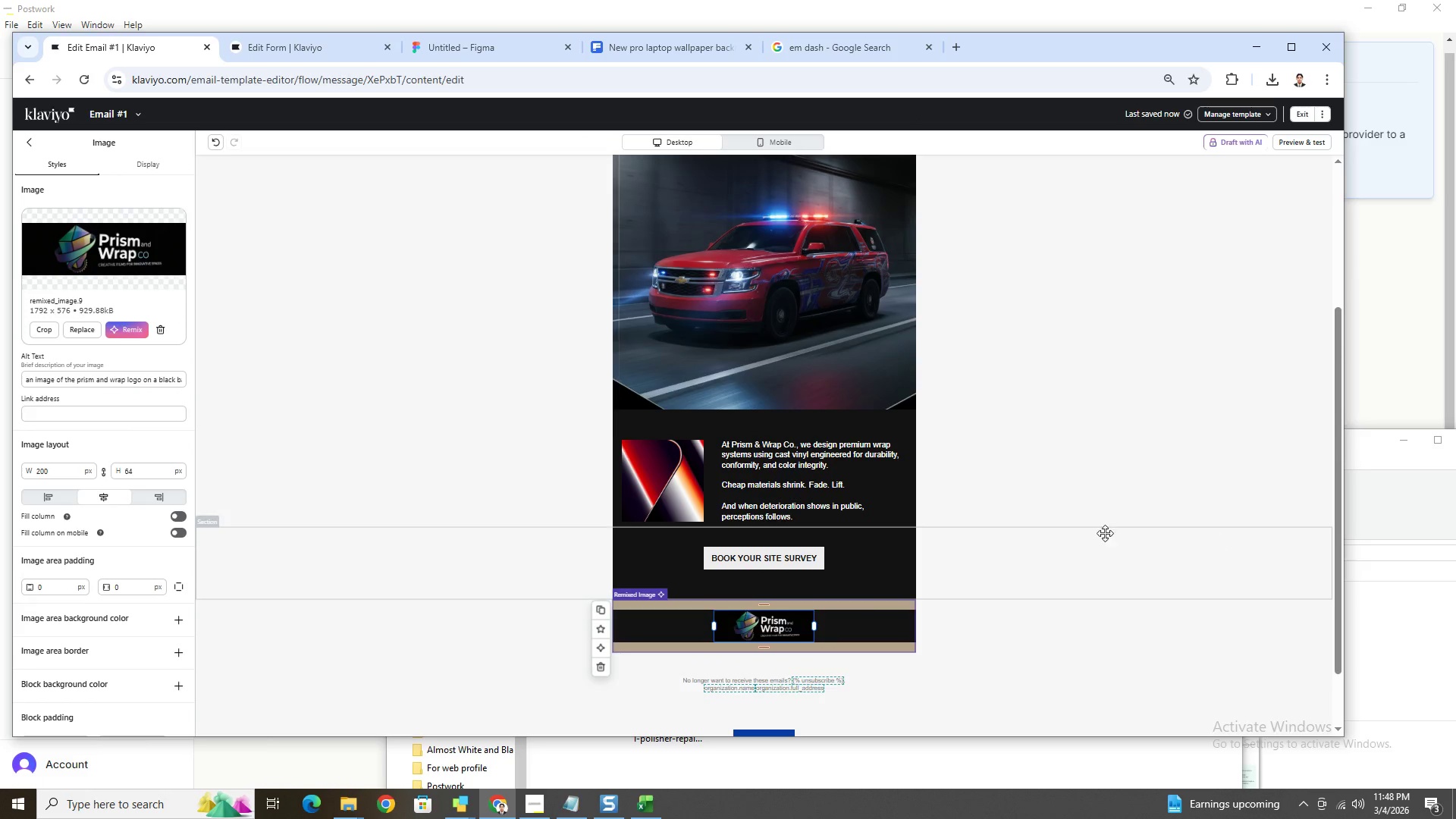 
left_click([475, 465])
 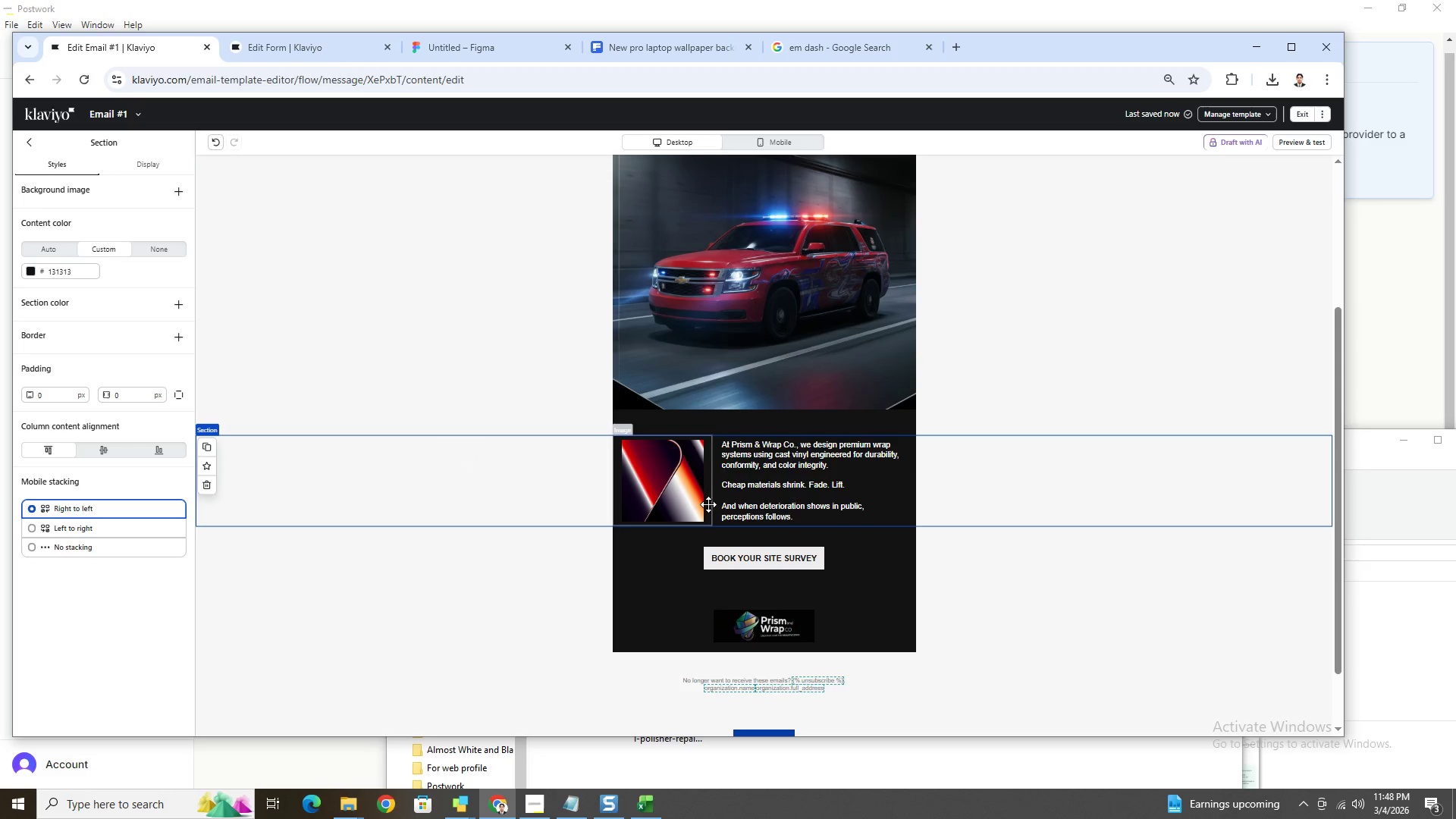 
left_click([799, 500])
 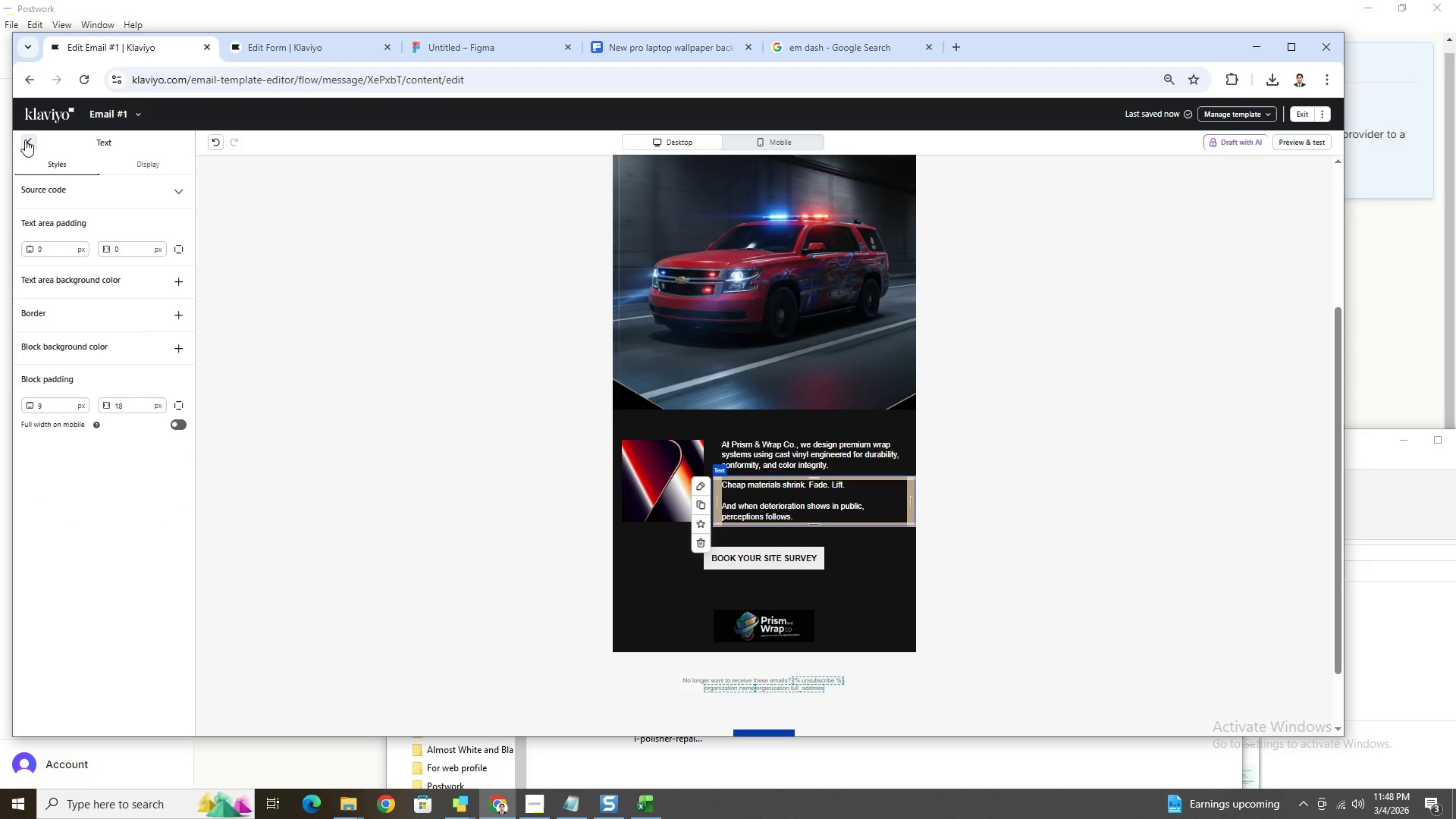 
left_click([25, 140])
 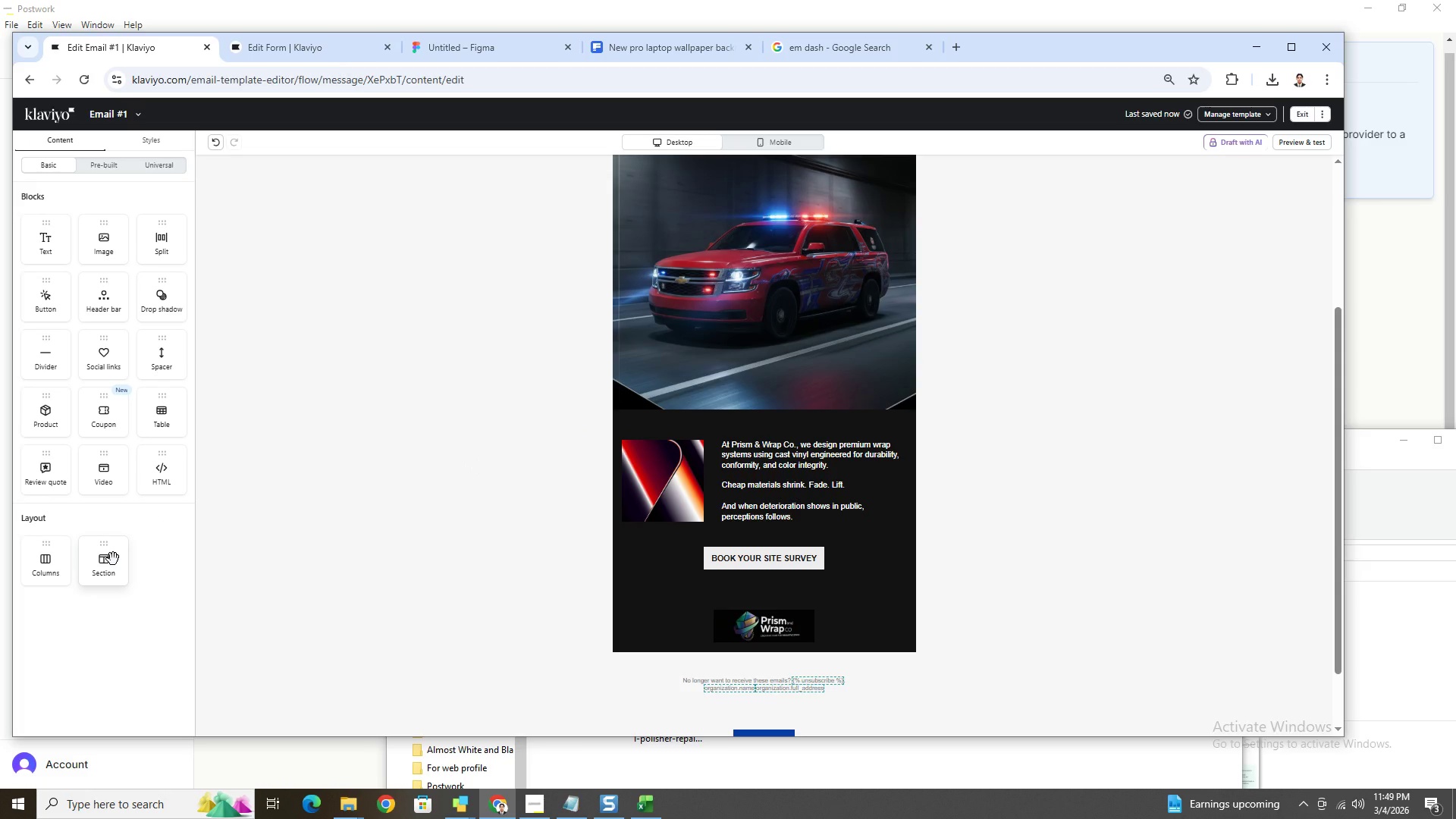 
left_click_drag(start_coordinate=[113, 564], to_coordinate=[512, 466])
 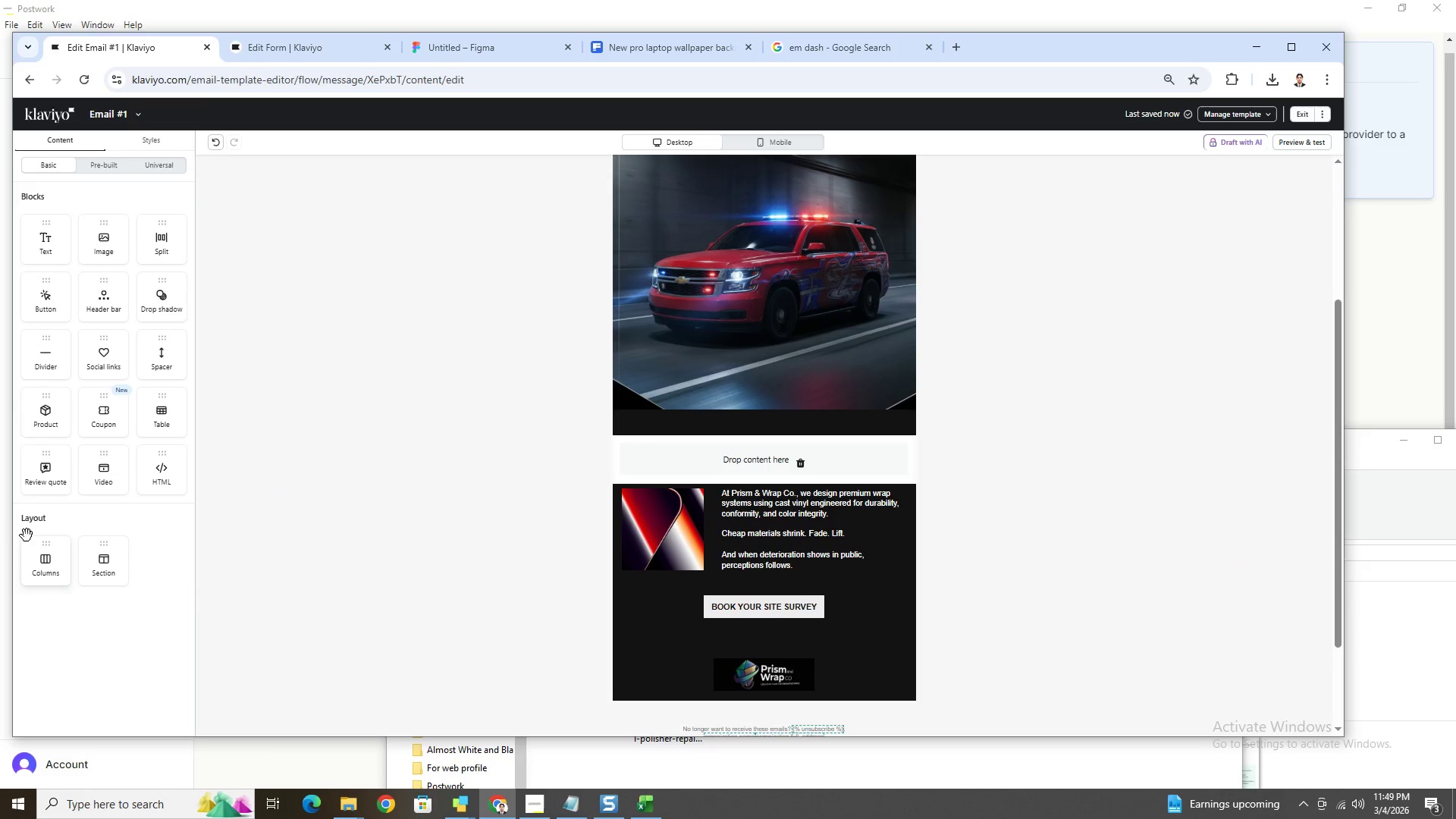 
left_click_drag(start_coordinate=[45, 557], to_coordinate=[706, 458])
 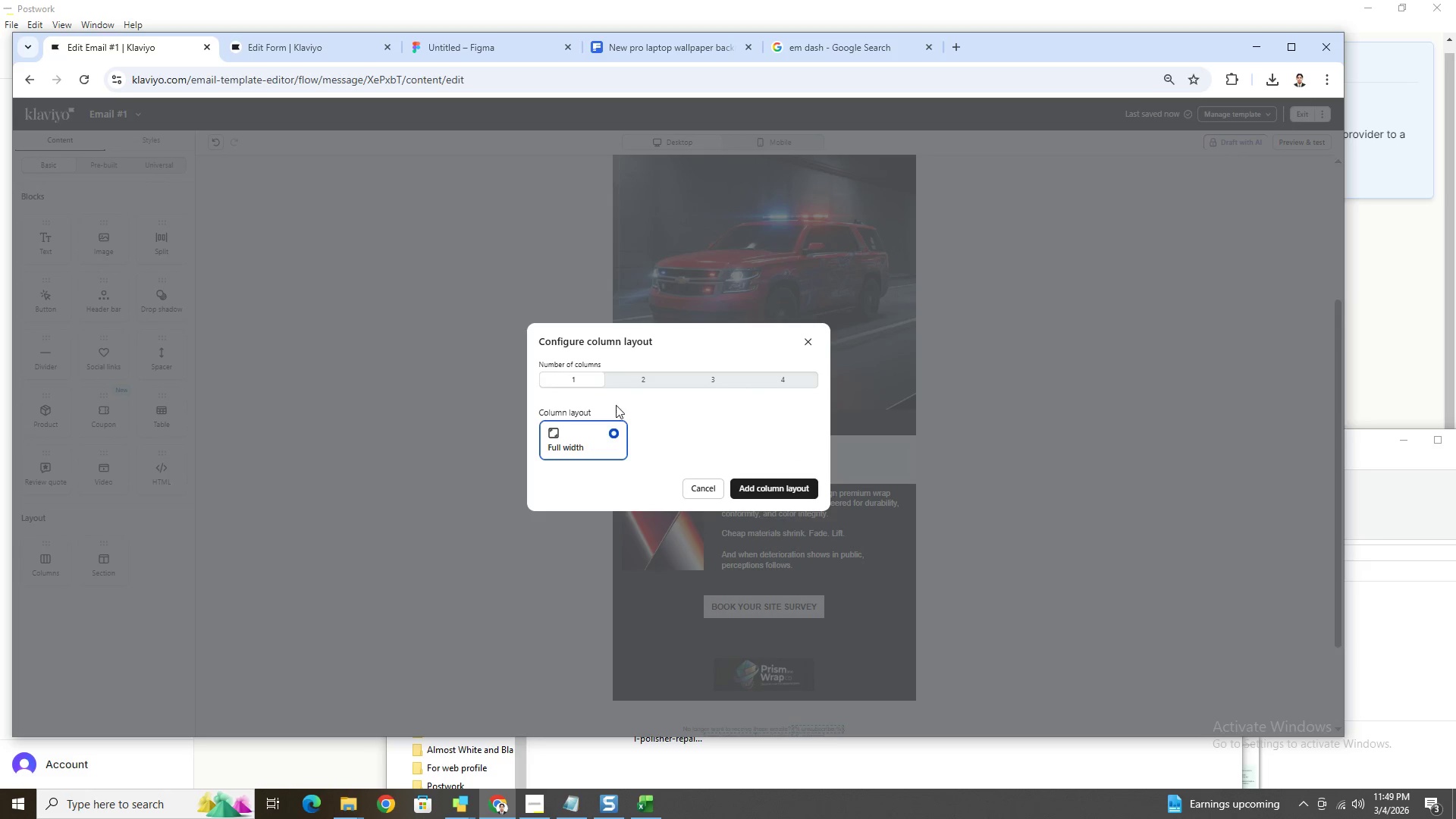 
left_click([635, 370])
 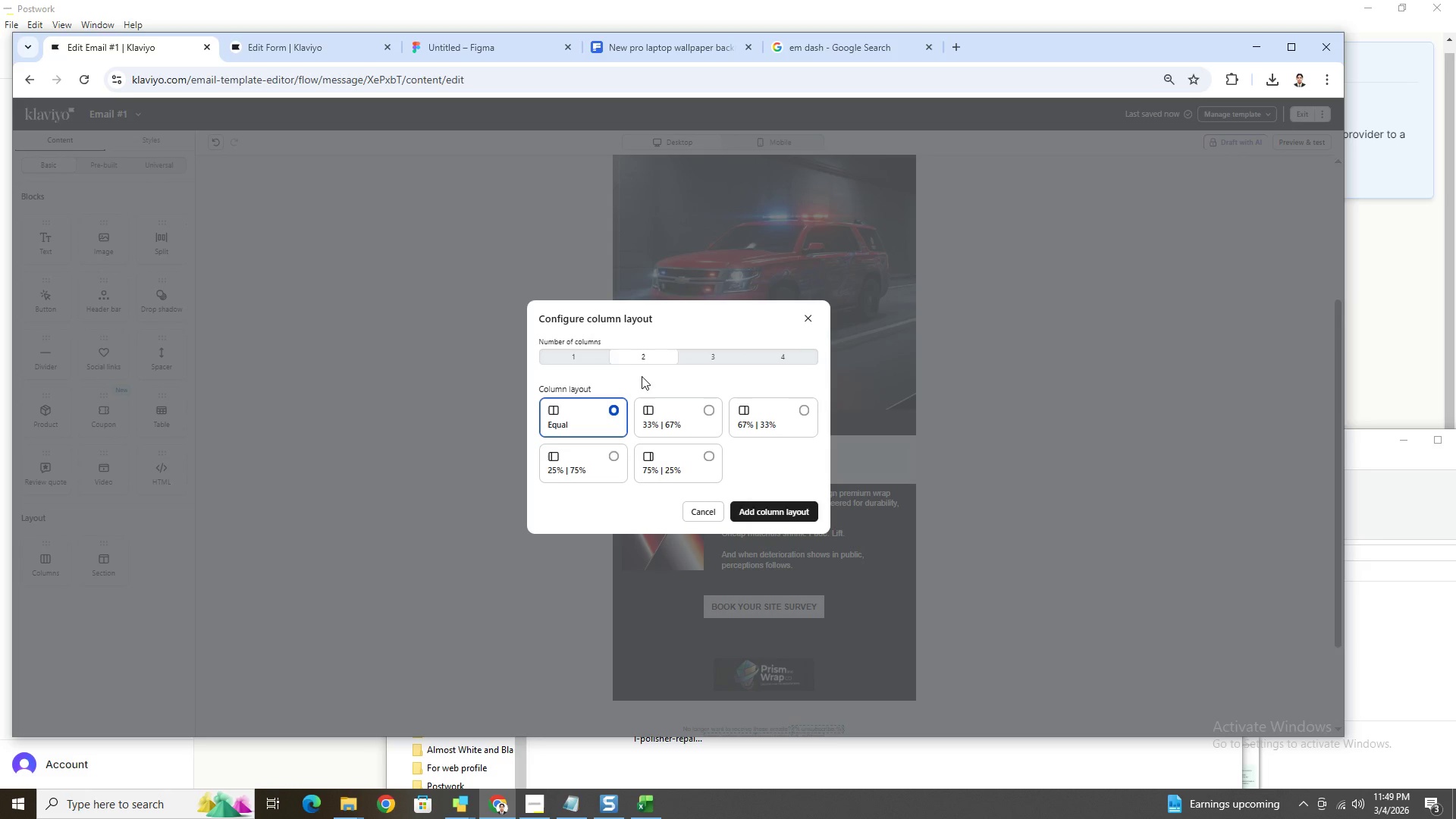 
wait(5.03)
 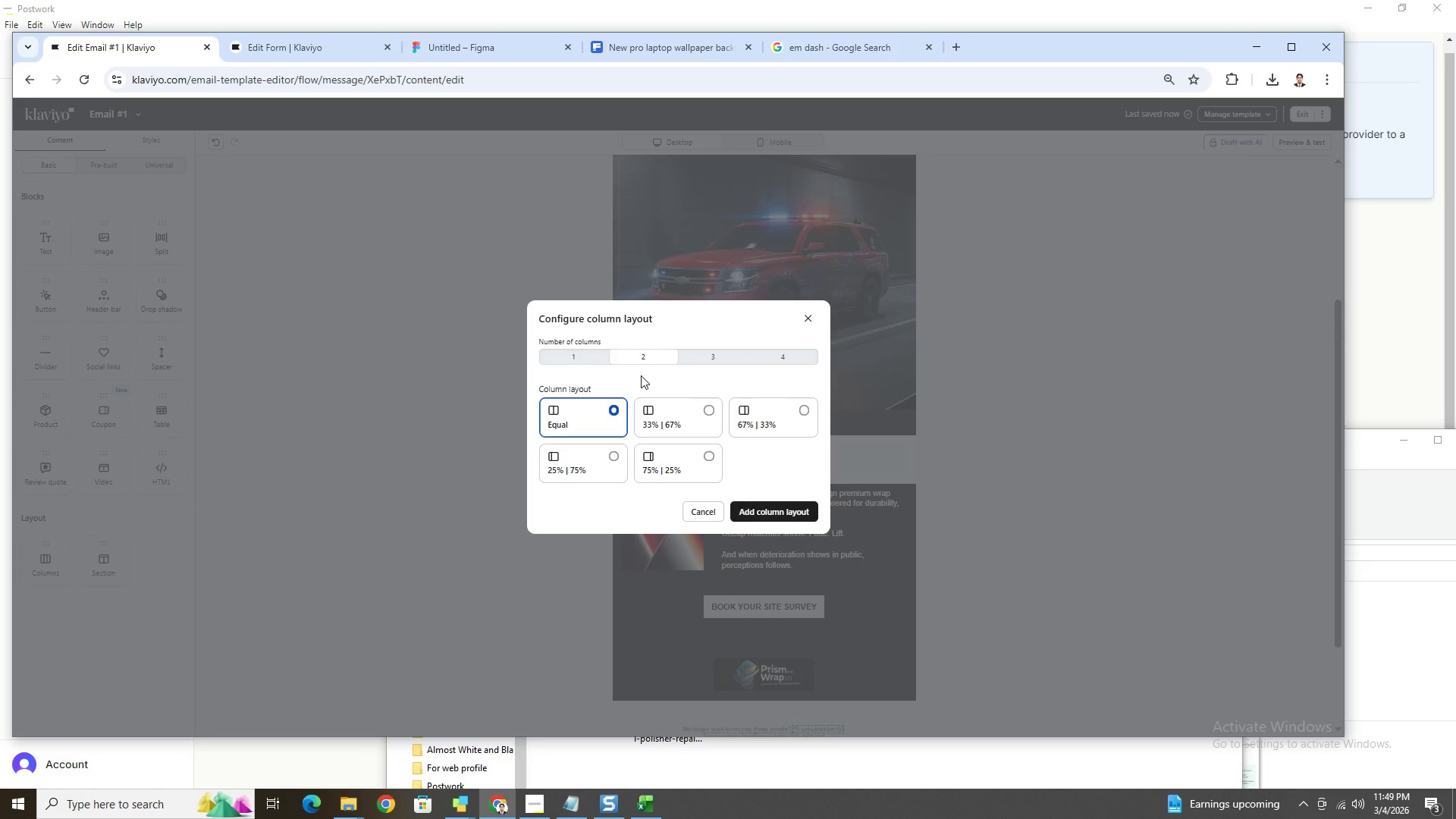 
left_click([806, 411])
 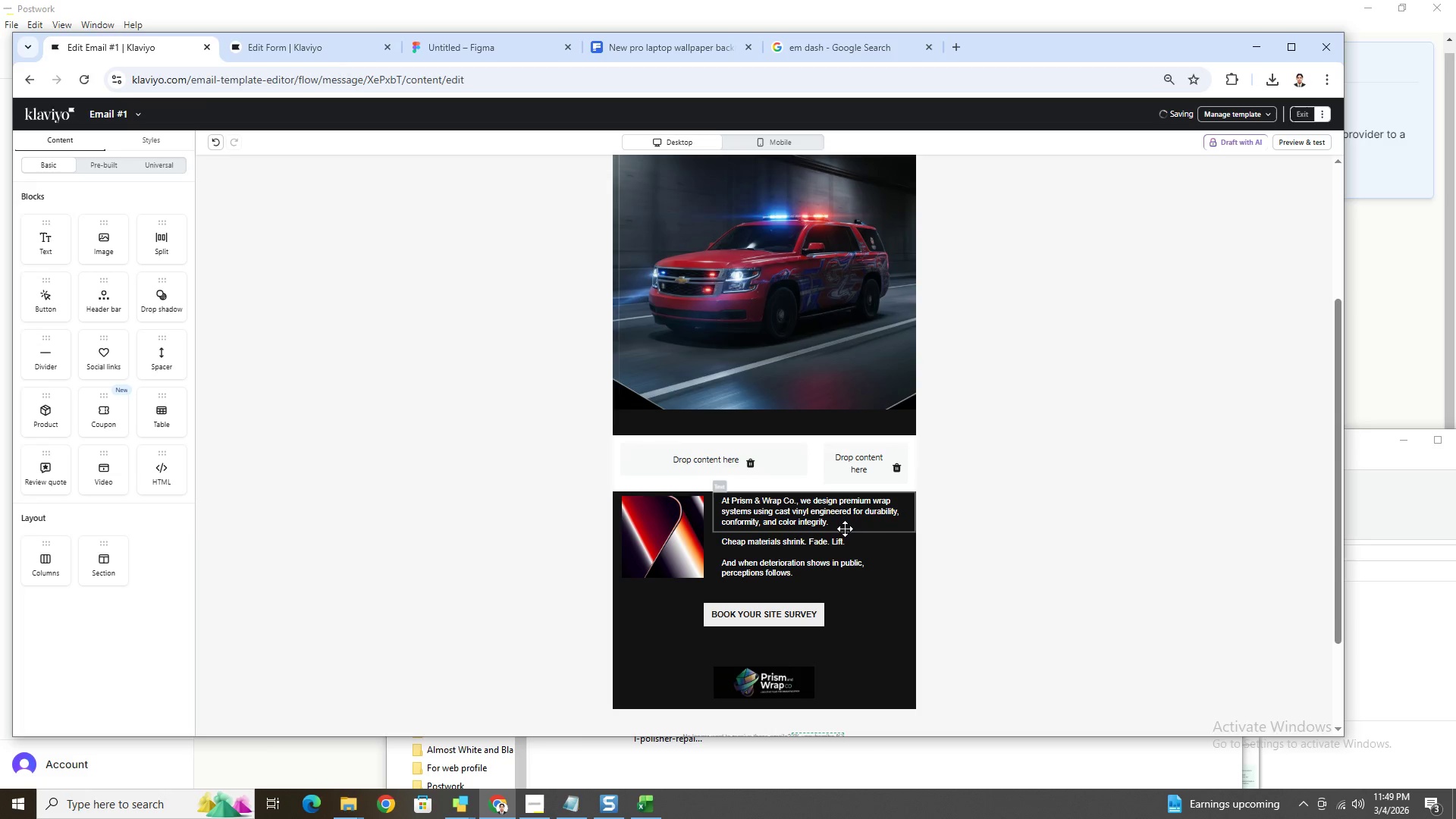 
left_click_drag(start_coordinate=[689, 534], to_coordinate=[704, 460])
 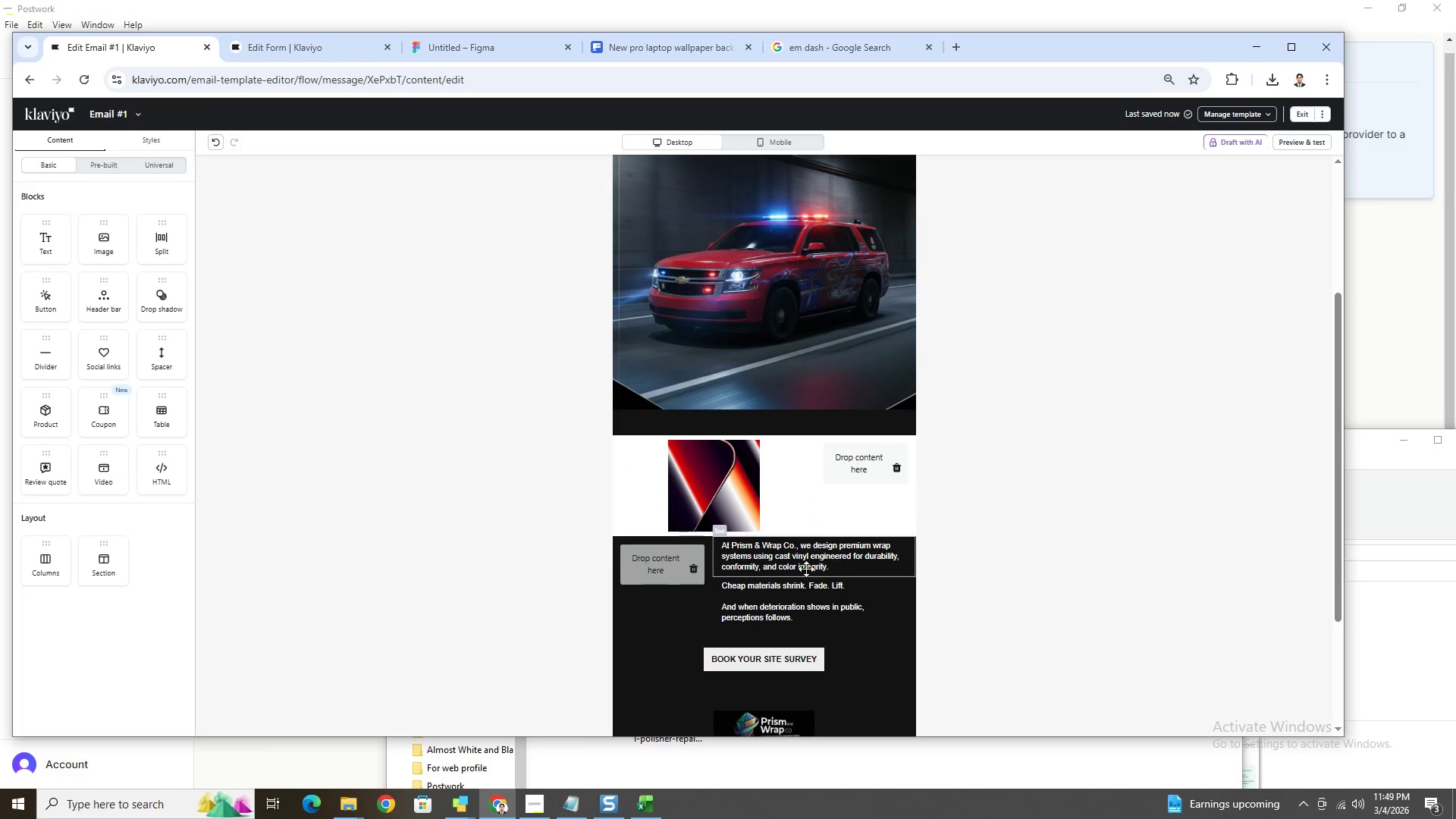 
left_click_drag(start_coordinate=[806, 557], to_coordinate=[861, 469])
 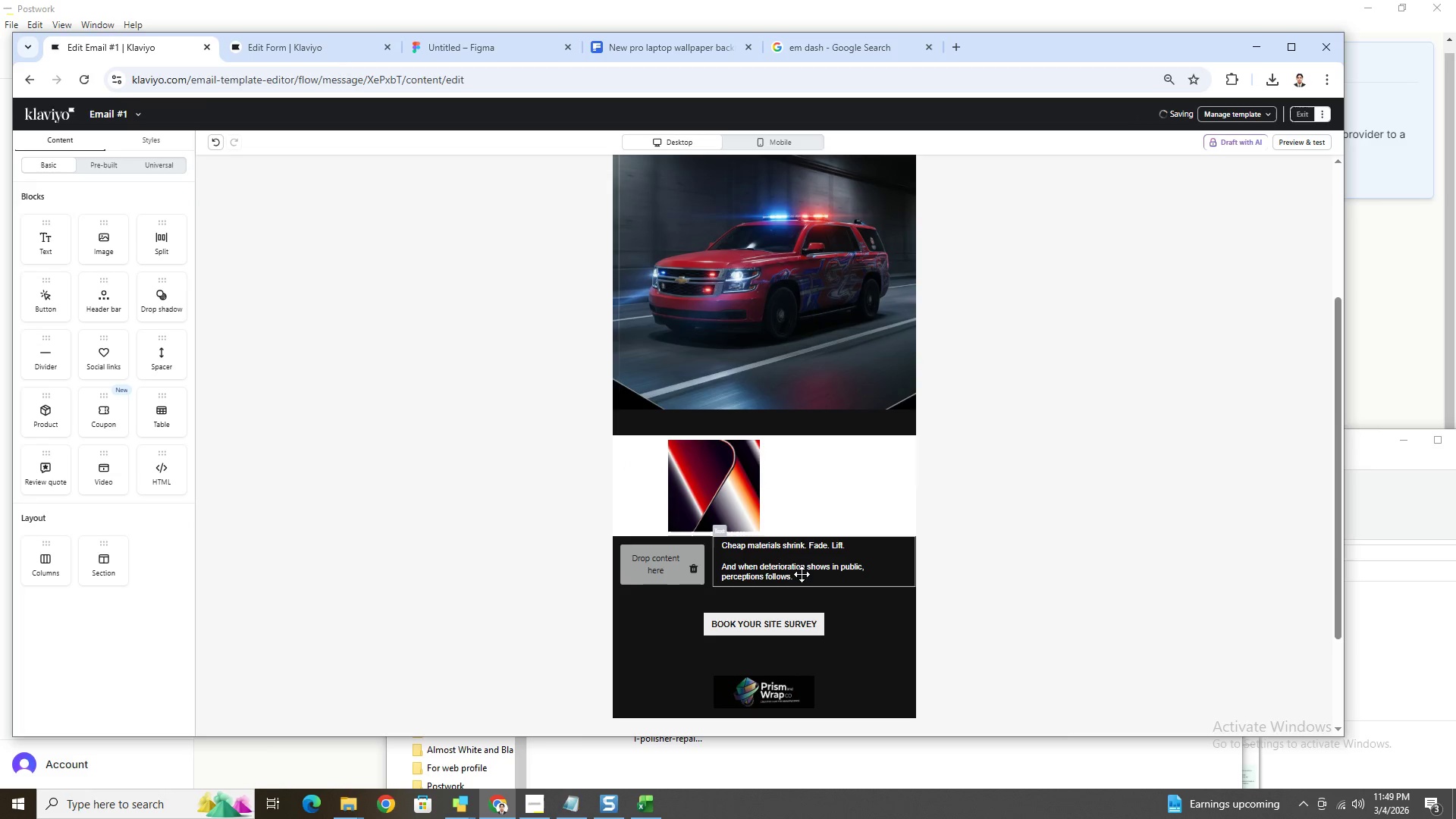 
left_click_drag(start_coordinate=[795, 560], to_coordinate=[865, 522])
 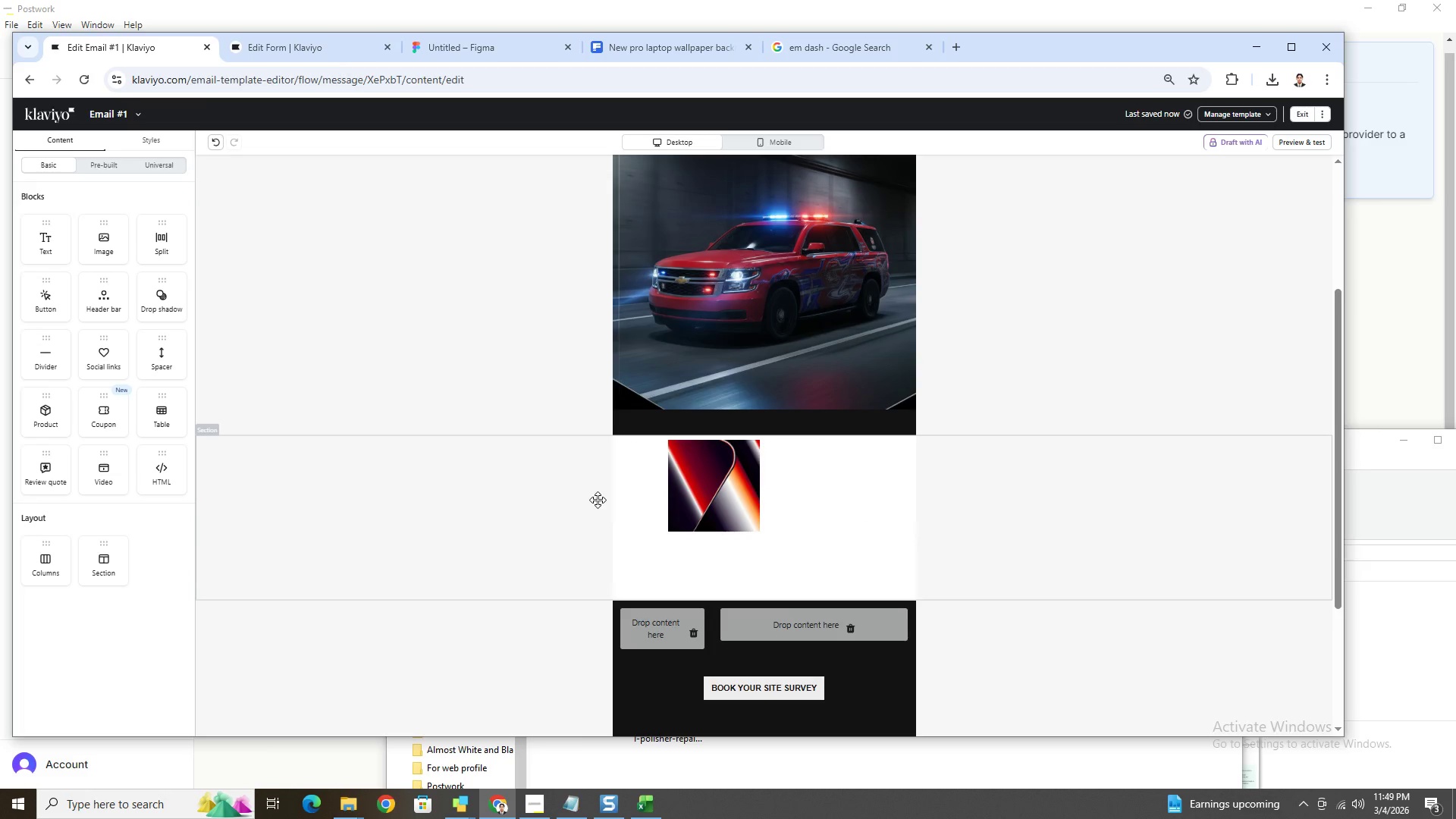 
left_click([494, 485])
 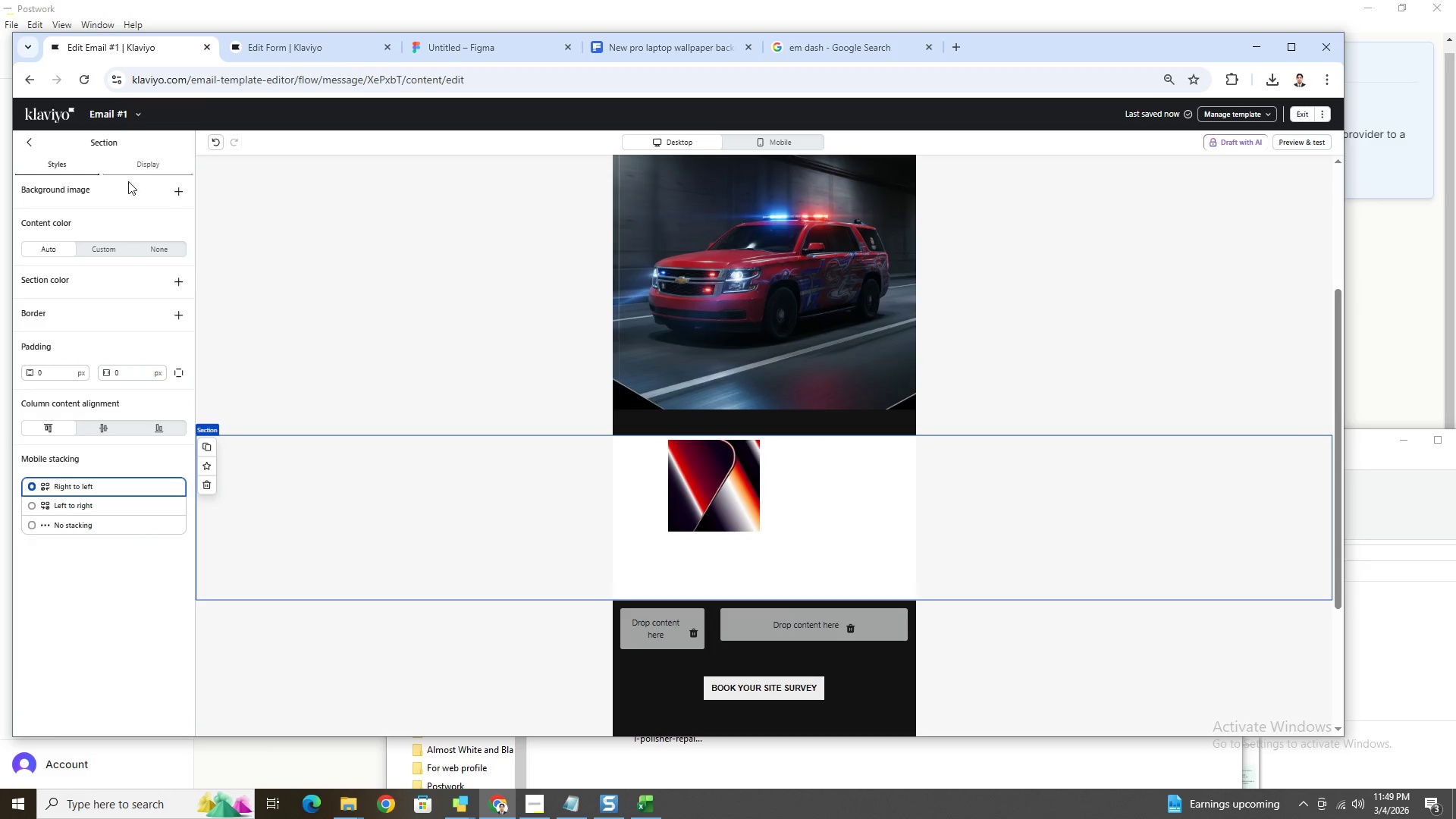 
left_click([113, 246])
 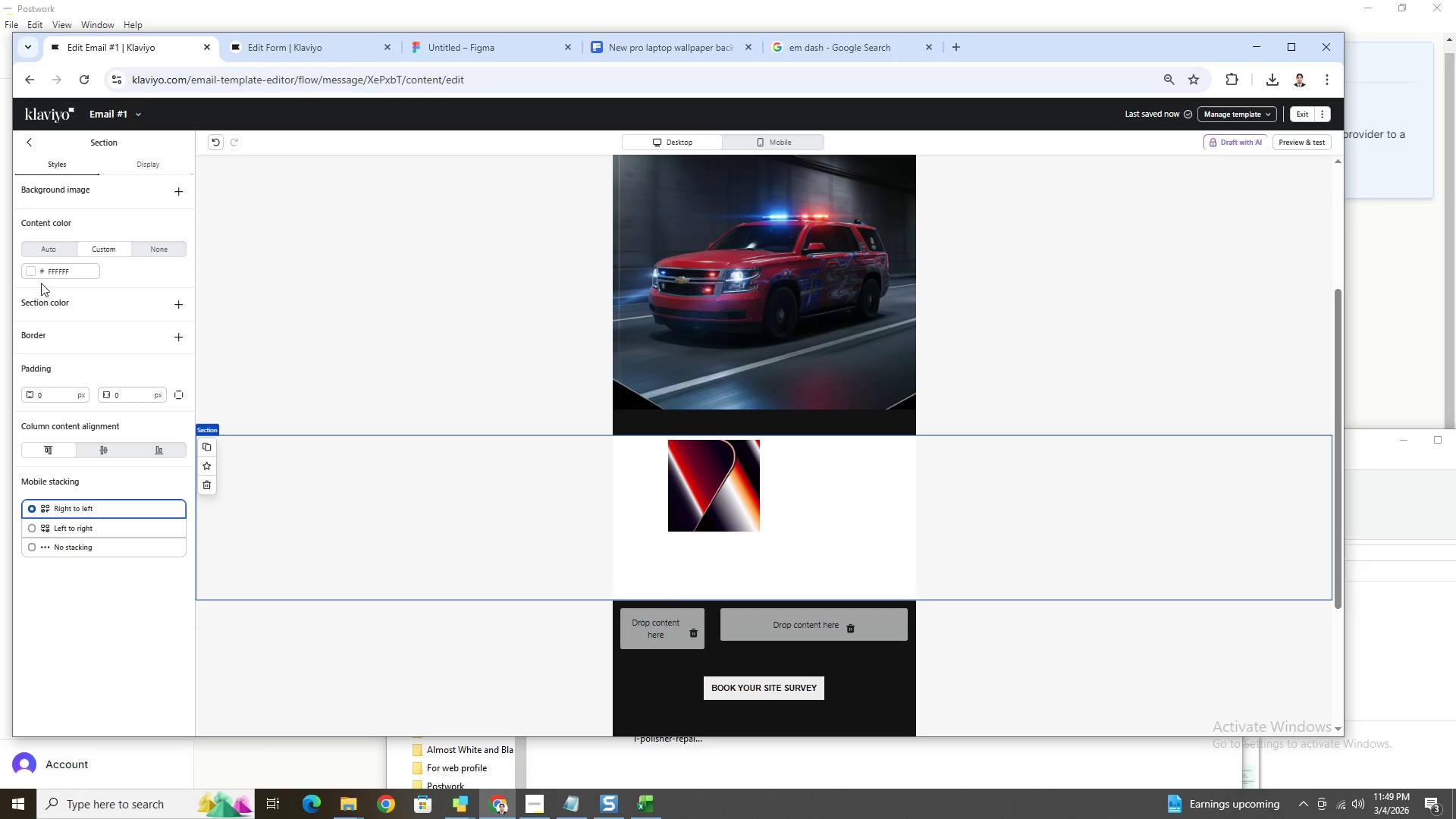 
left_click([32, 276])
 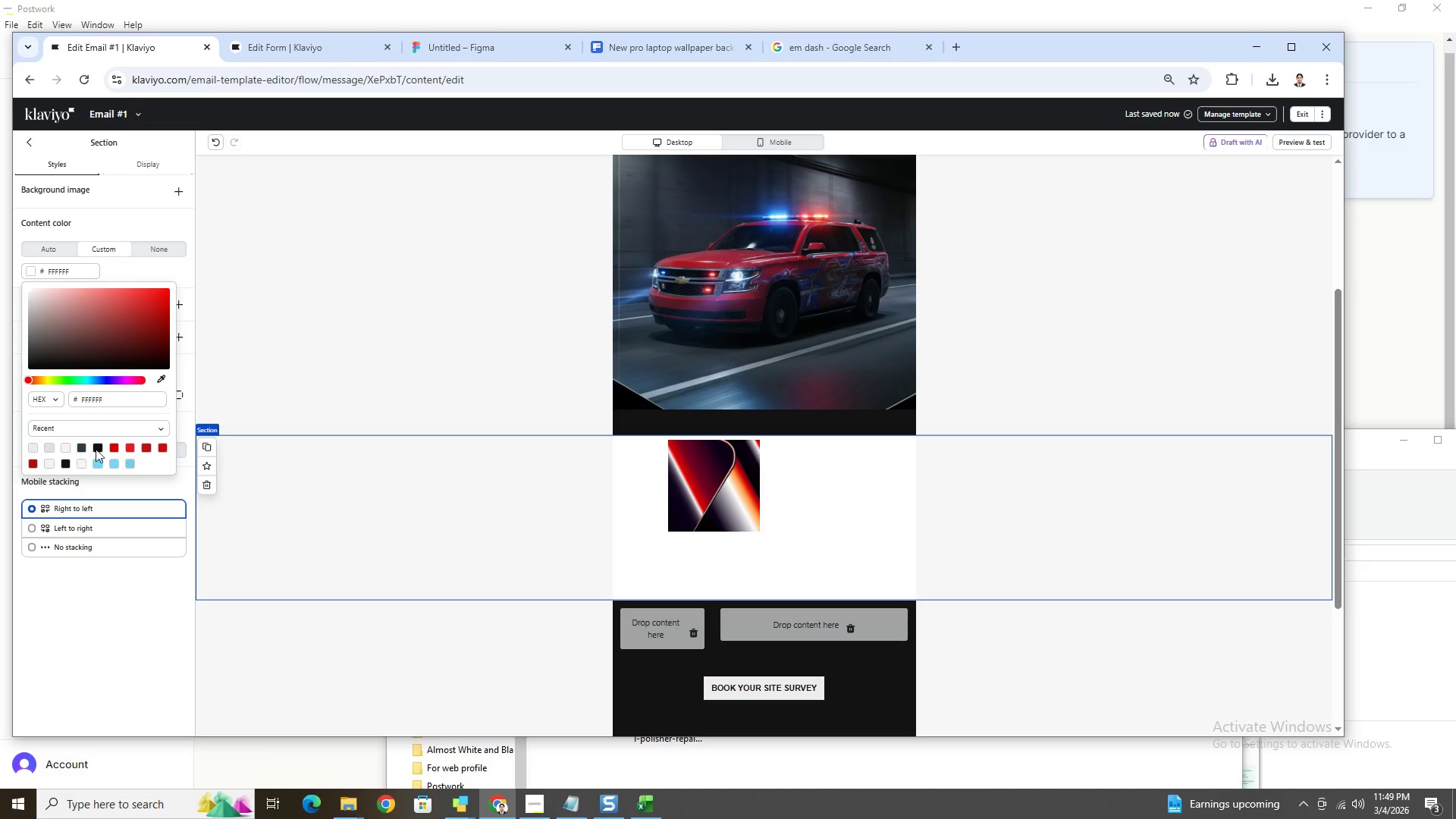 
left_click([99, 448])
 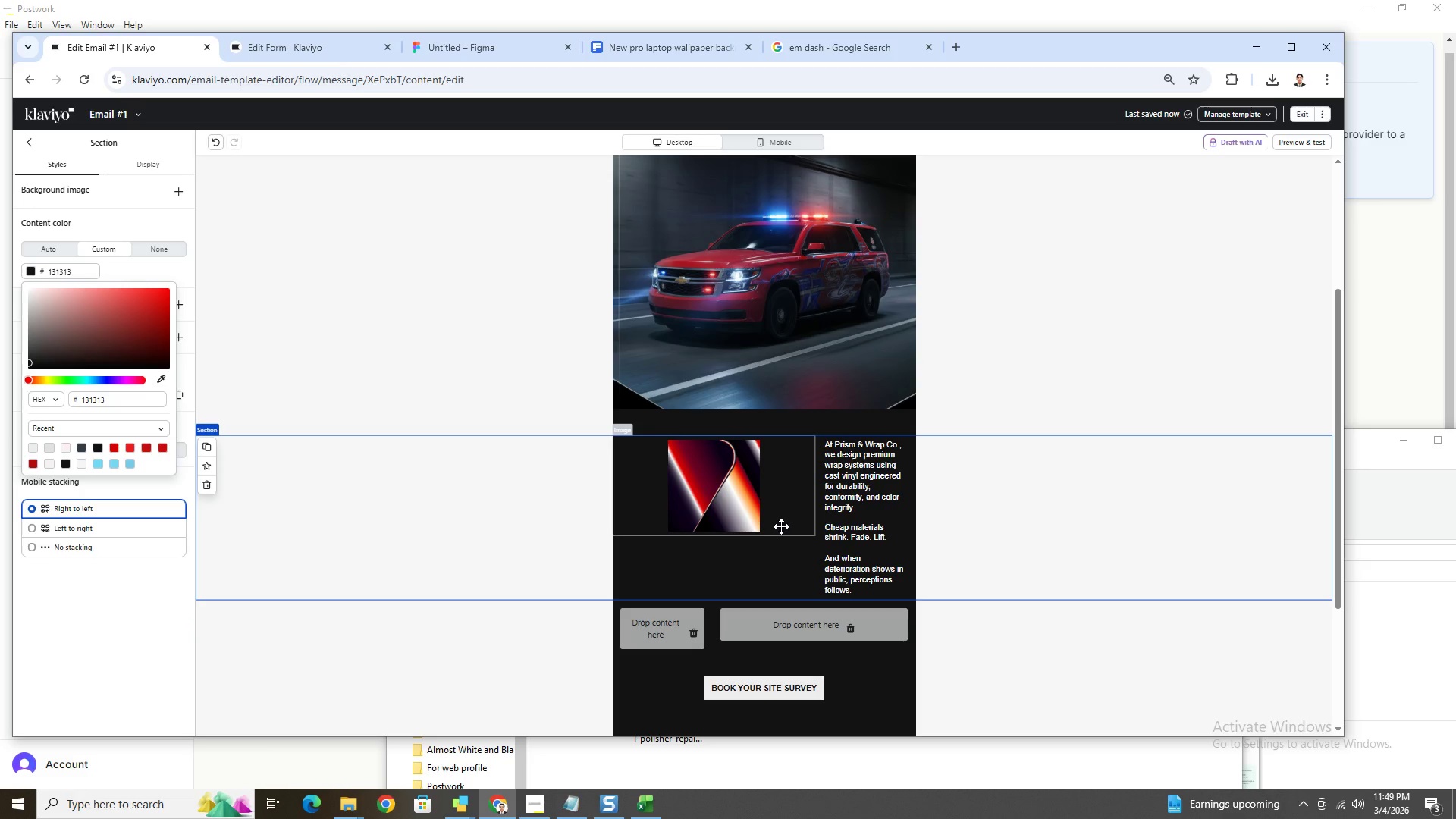 
left_click([802, 526])
 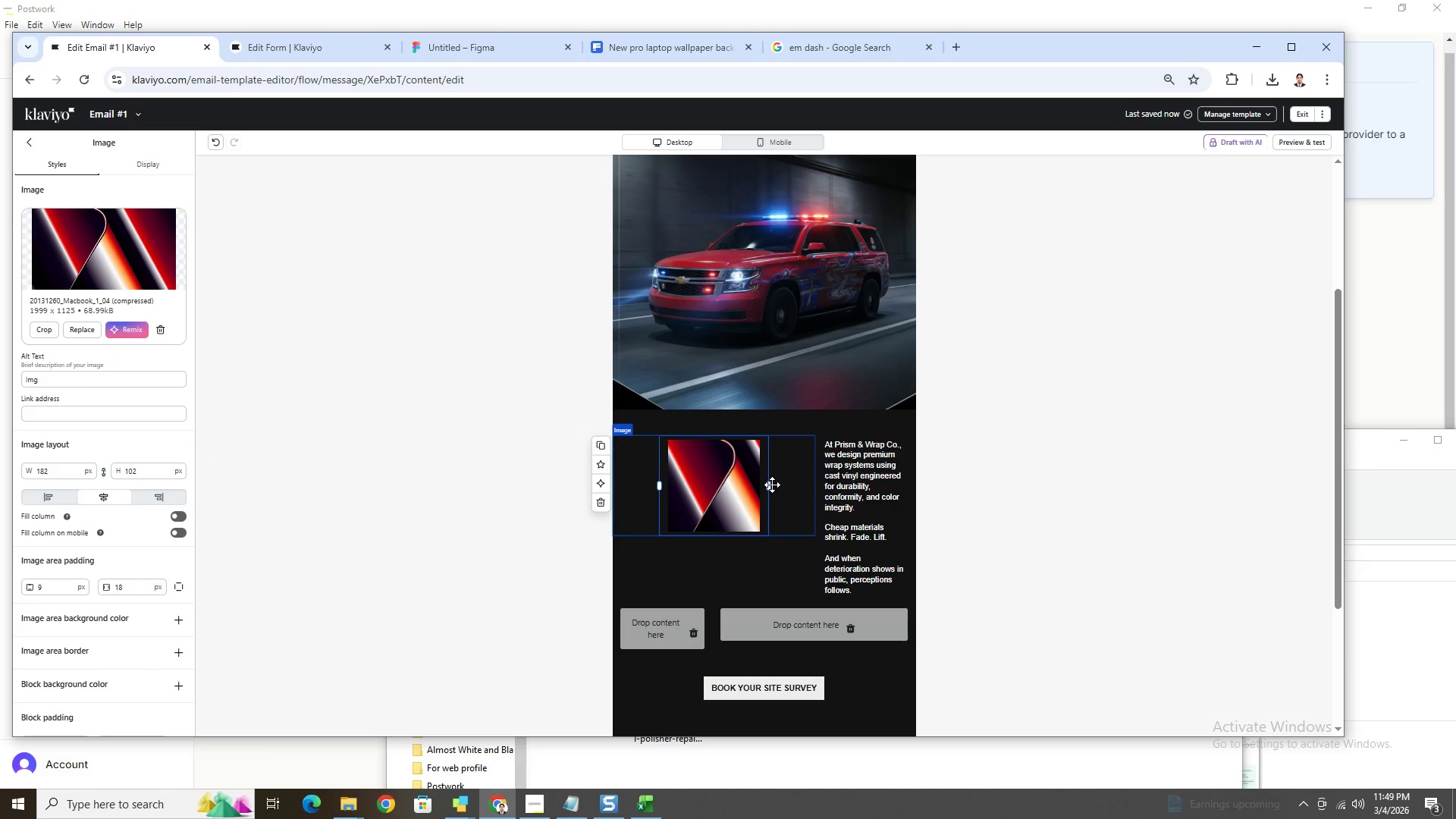 
left_click_drag(start_coordinate=[770, 485], to_coordinate=[847, 487])
 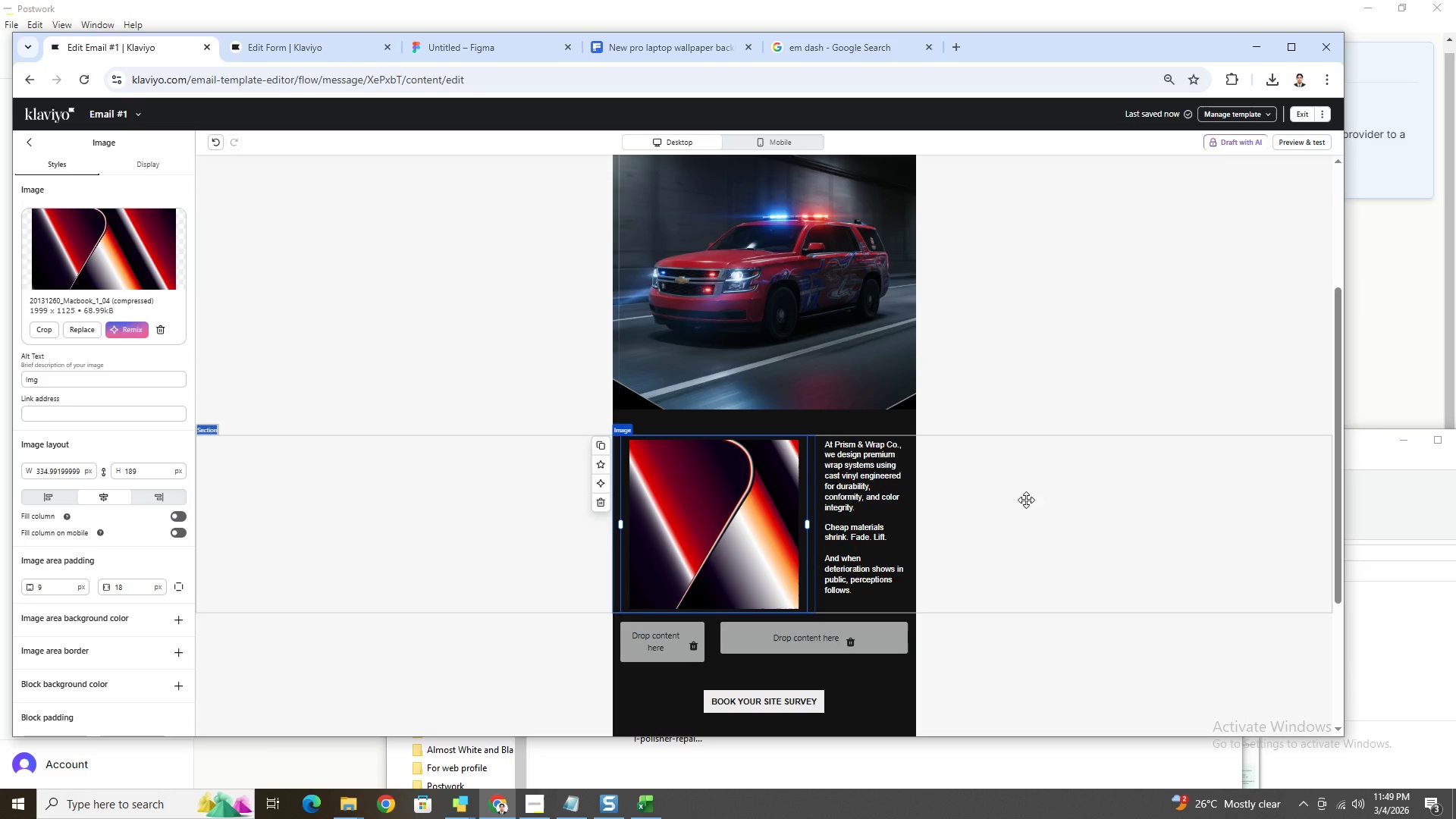 
left_click([1029, 501])
 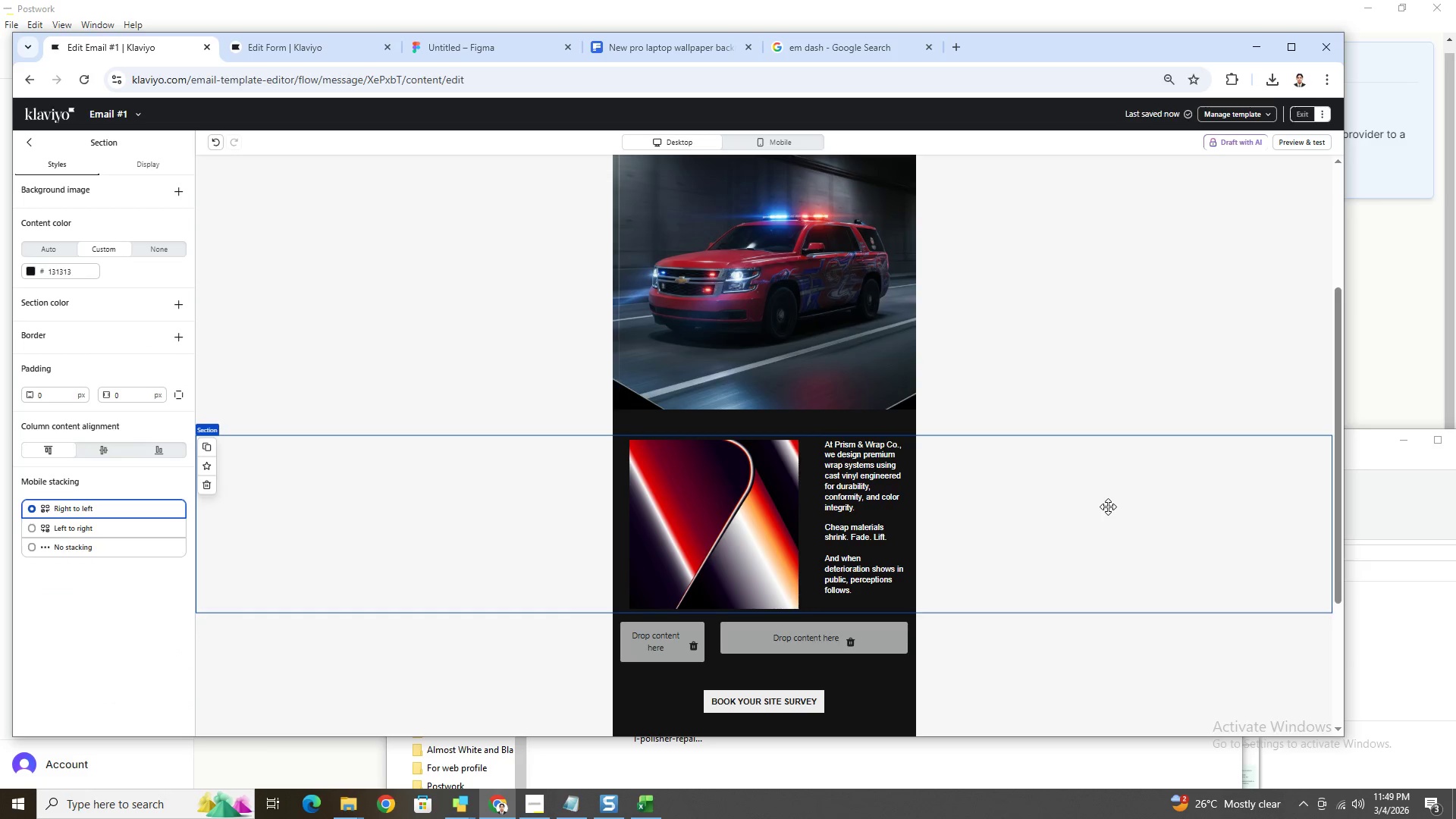 
scroll: coordinate [1108, 507], scroll_direction: up, amount: 3.0
 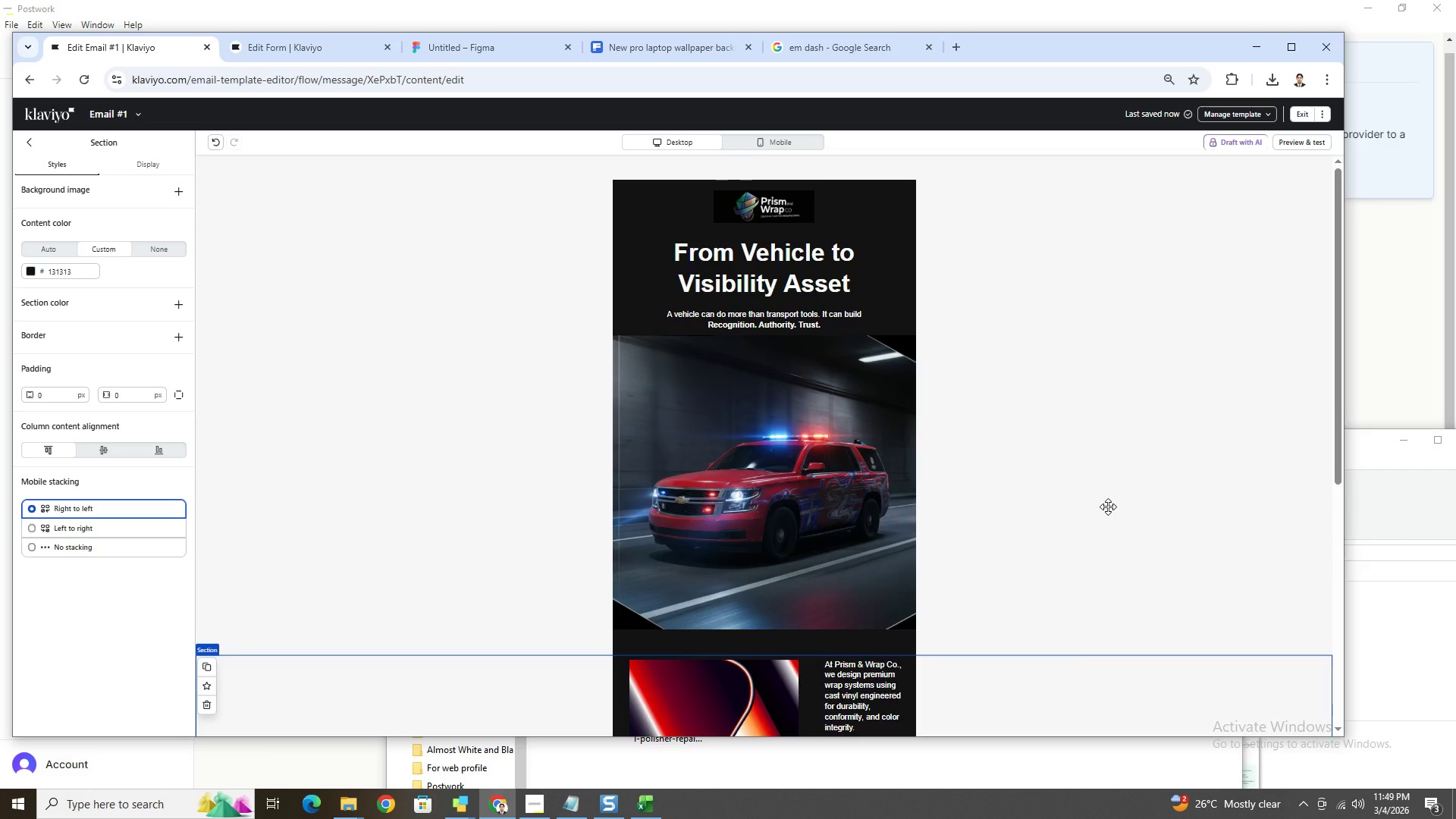 
scroll: coordinate [1108, 507], scroll_direction: down, amount: 2.0
 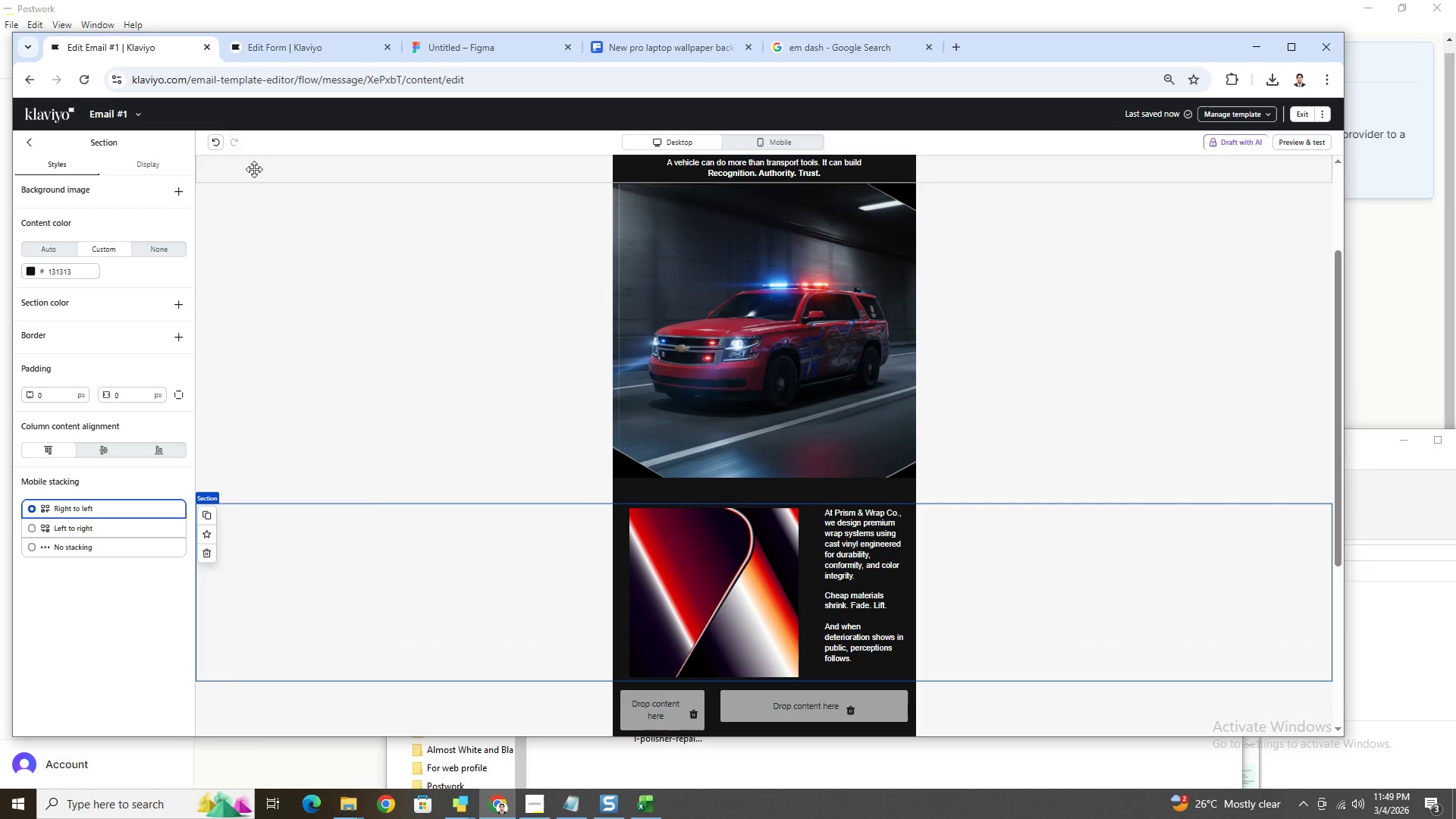 
left_click([217, 143])
 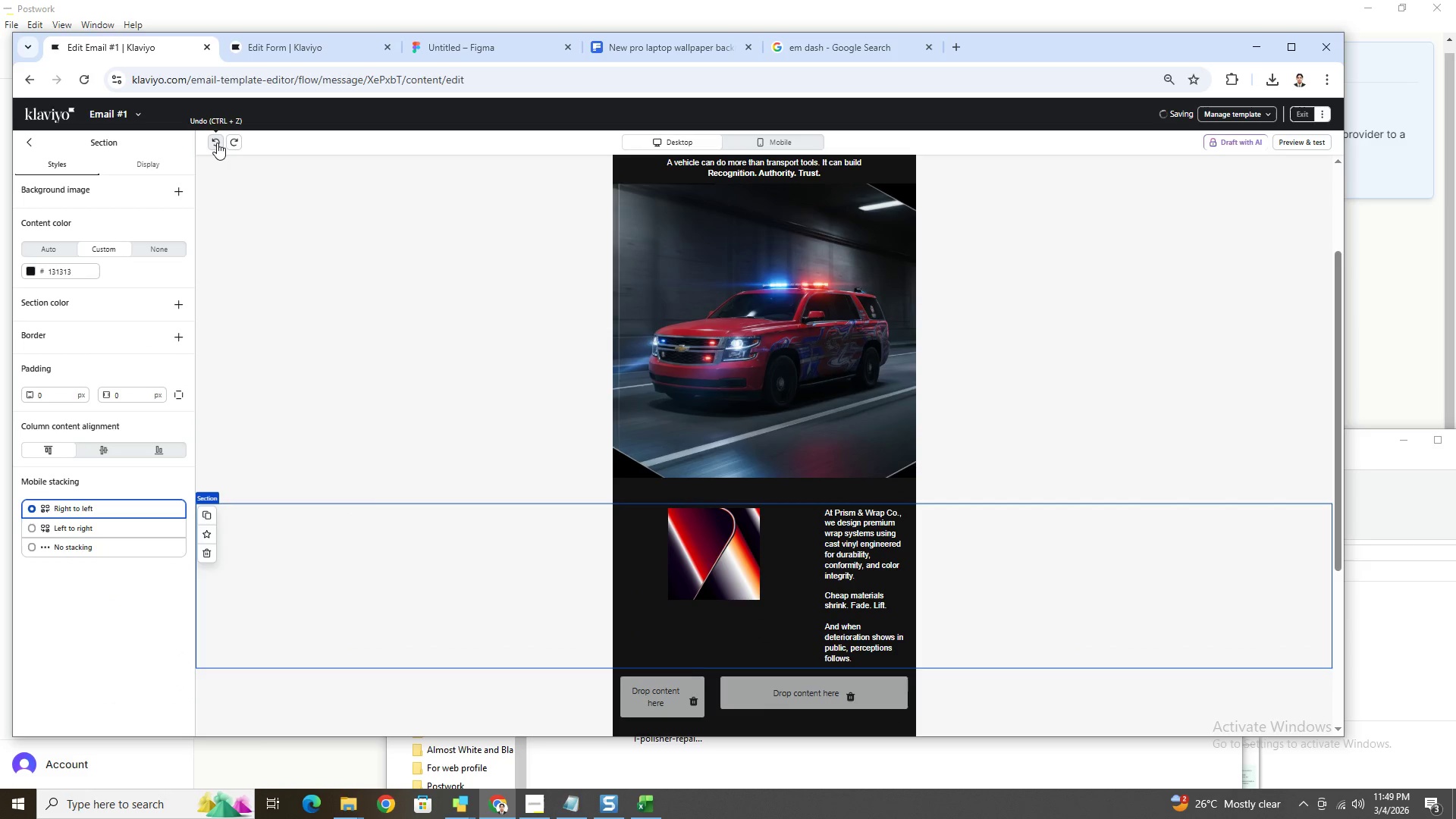 
left_click([217, 143])
 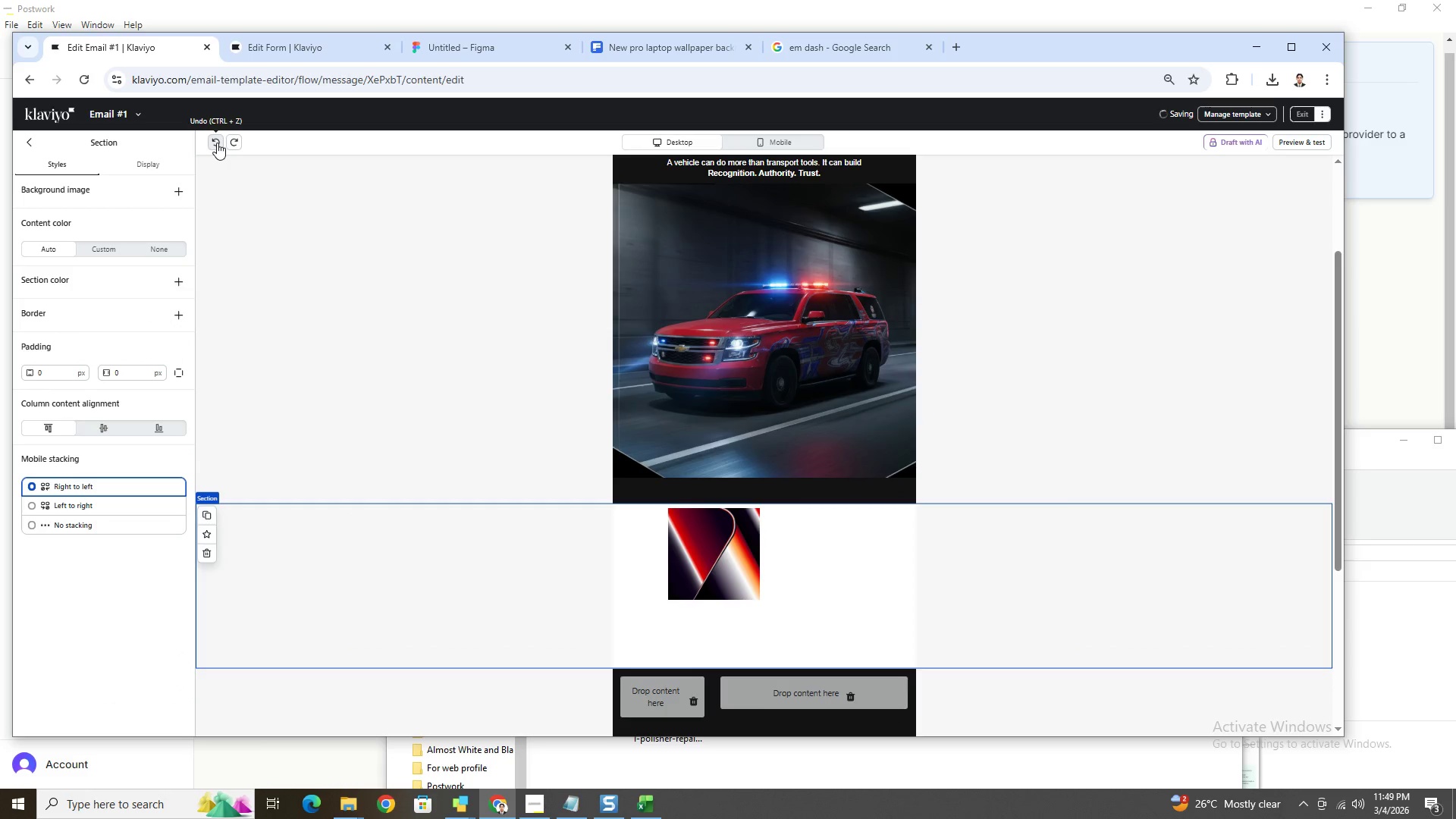 
left_click([217, 143])
 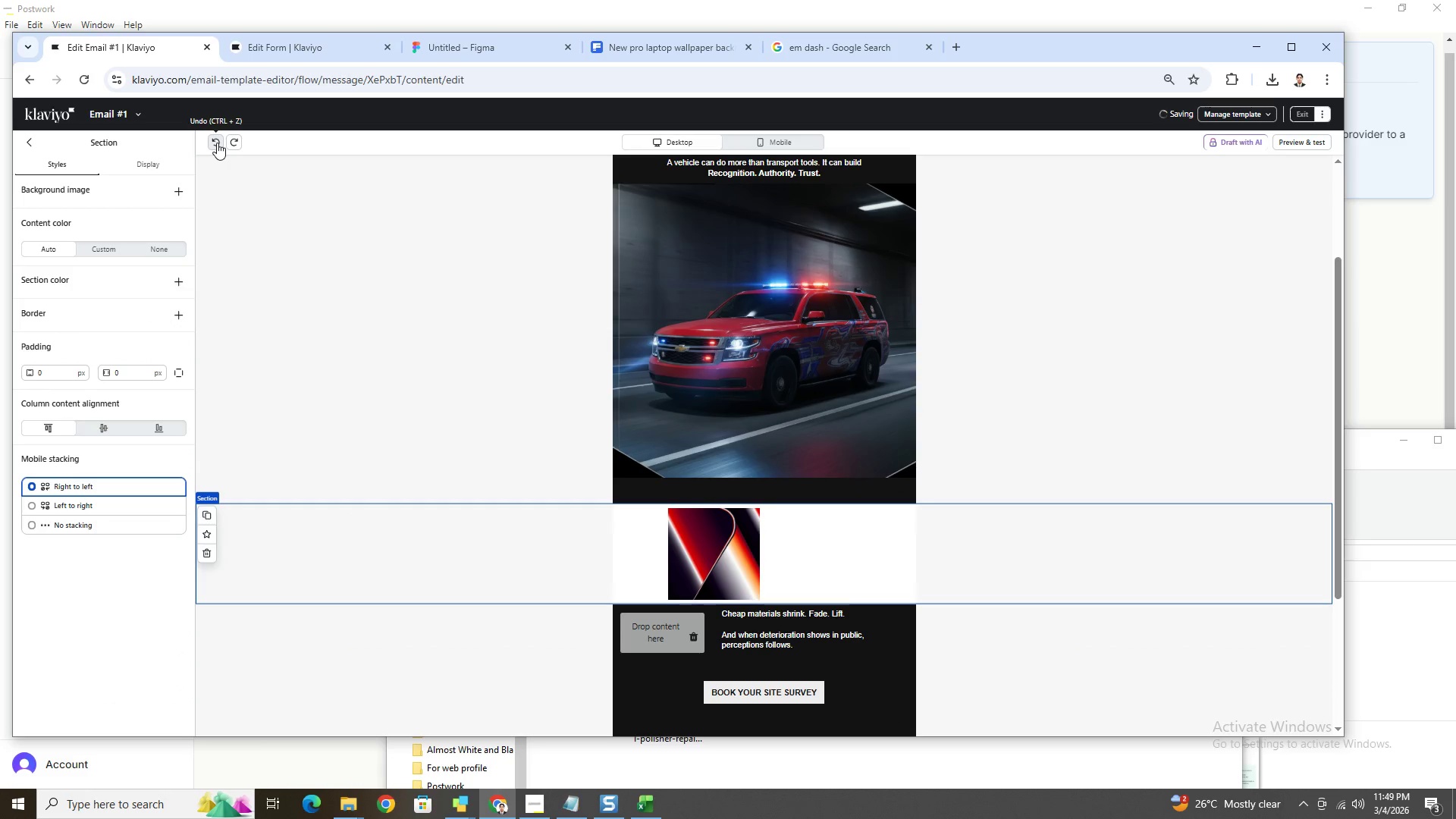 
left_click([217, 143])
 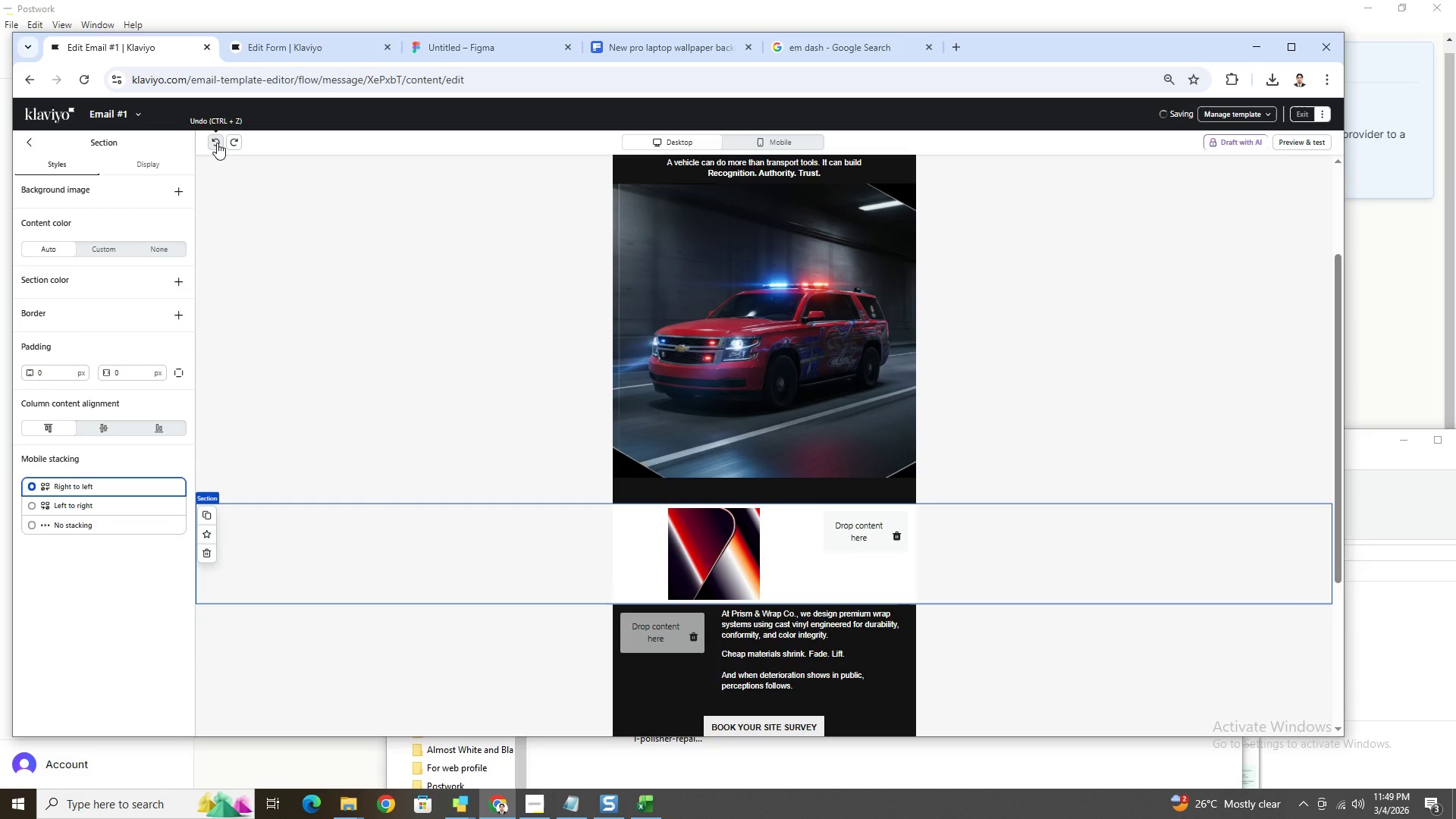 
left_click([217, 143])
 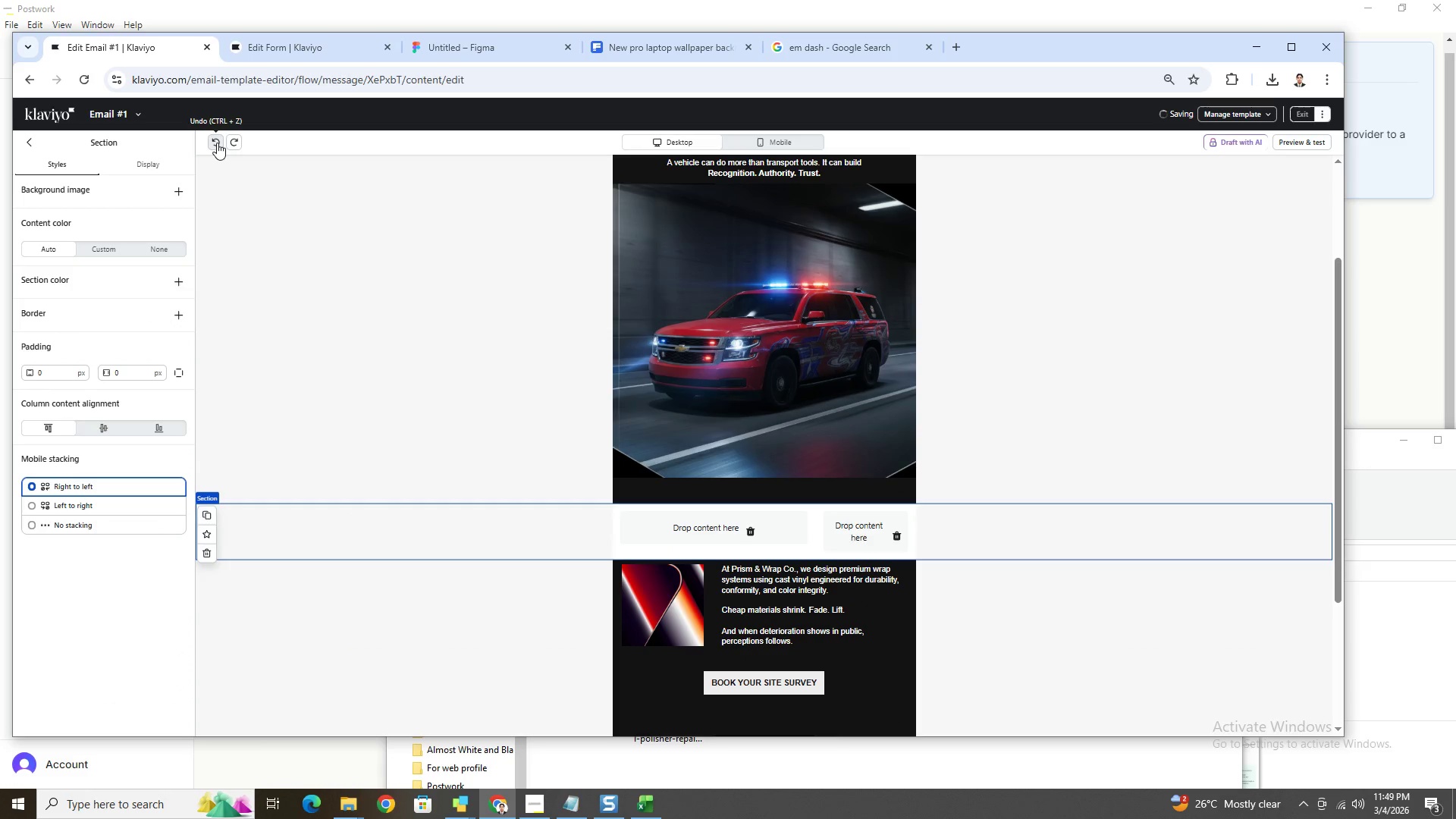 
left_click([217, 143])
 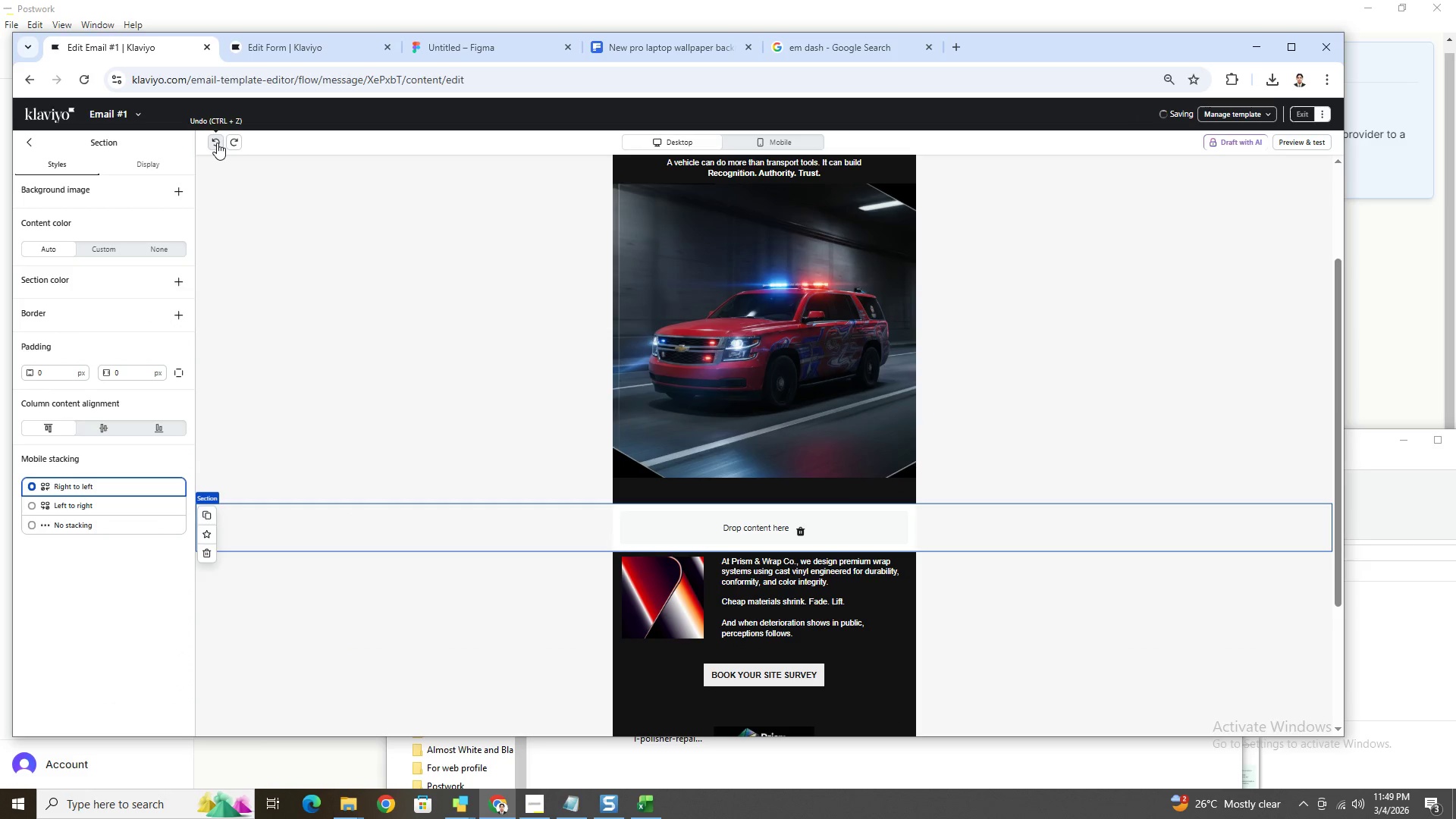 
left_click([217, 143])
 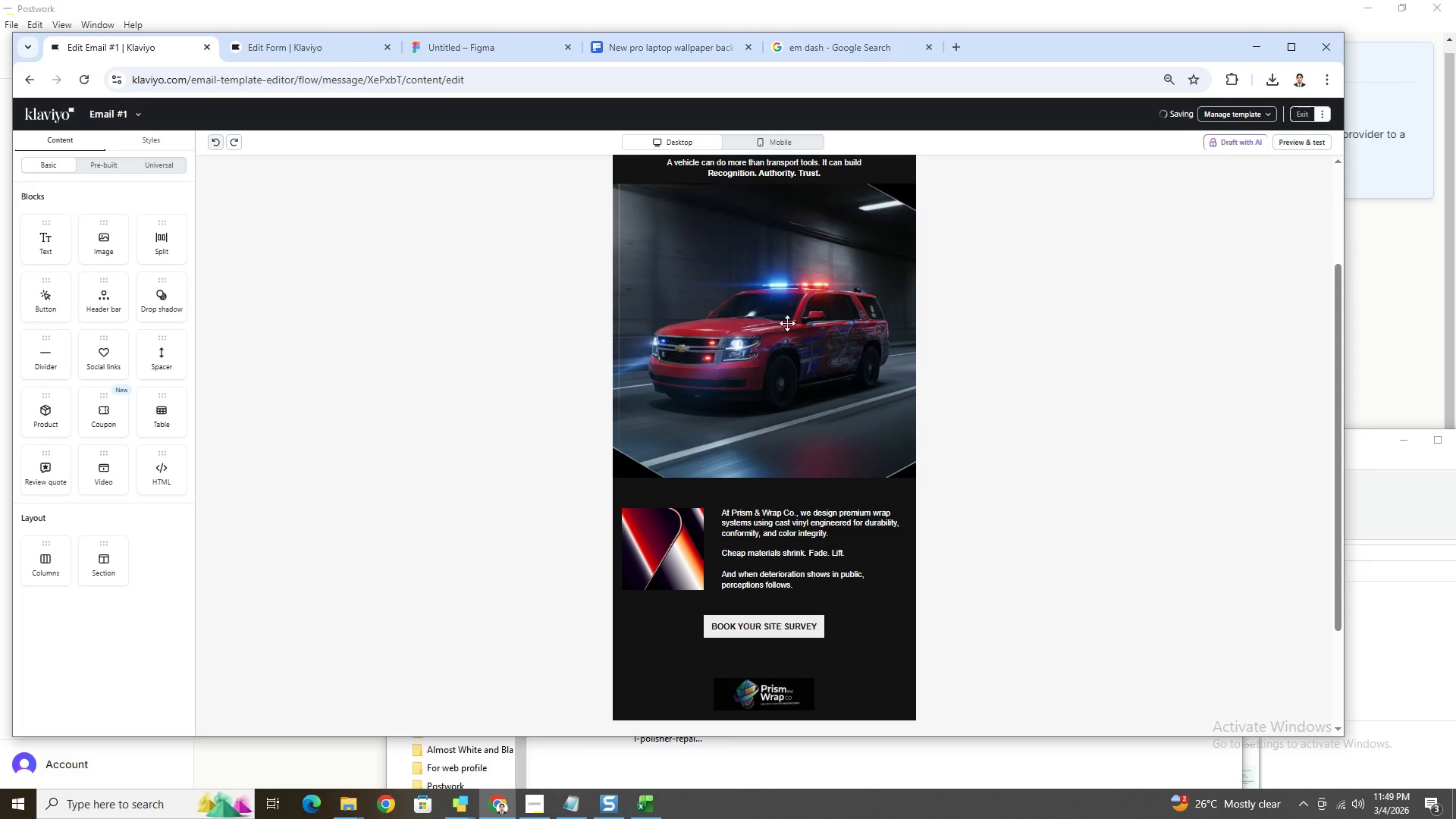 
scroll: coordinate [1122, 482], scroll_direction: up, amount: 1.0
 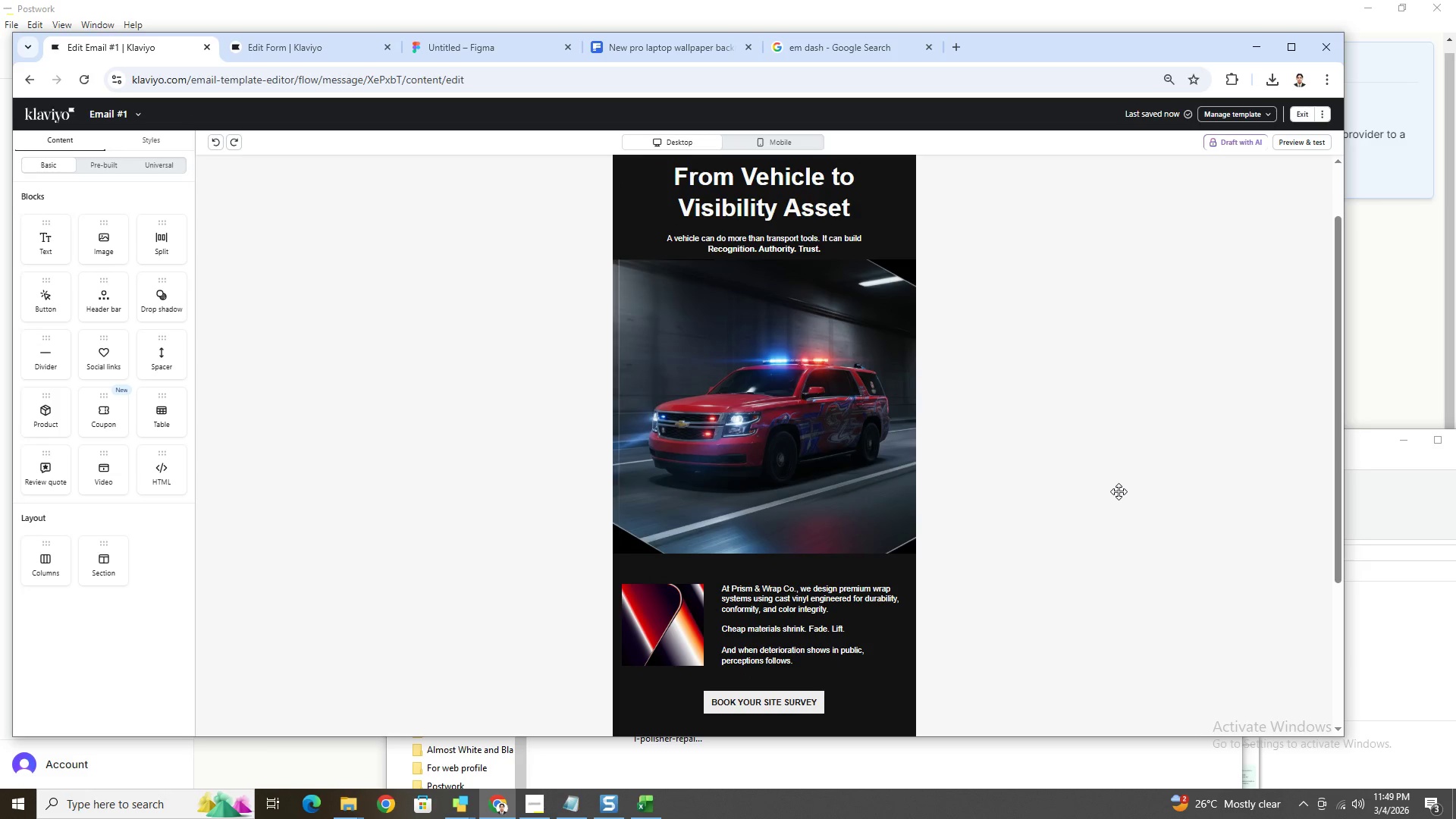 
hold_key(key=ControlLeft, duration=0.55)
scroll: coordinate [1119, 491], scroll_direction: up, amount: 1.0
 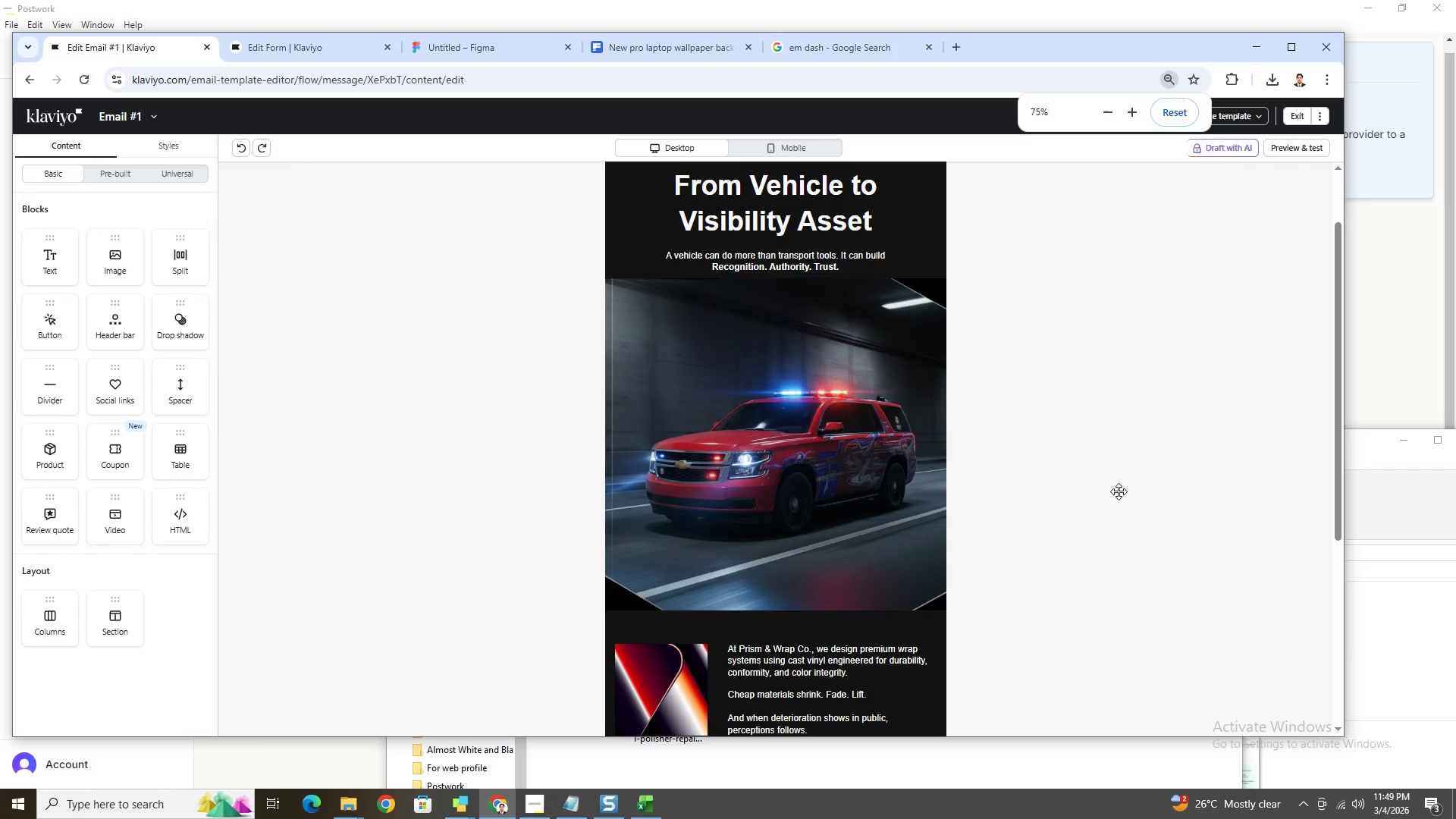 
scroll: coordinate [1119, 491], scroll_direction: down, amount: 2.0
 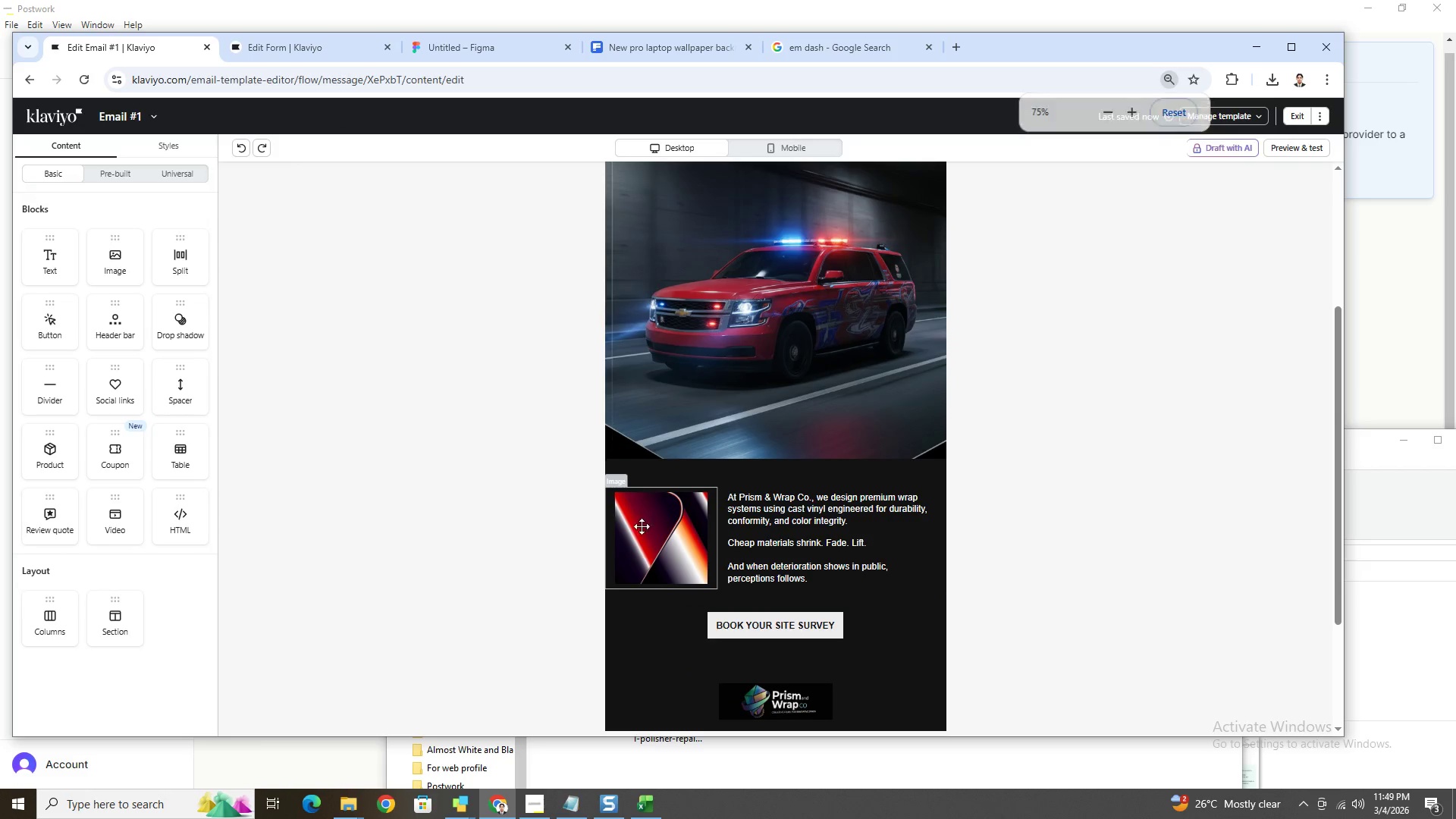 
left_click([668, 516])
 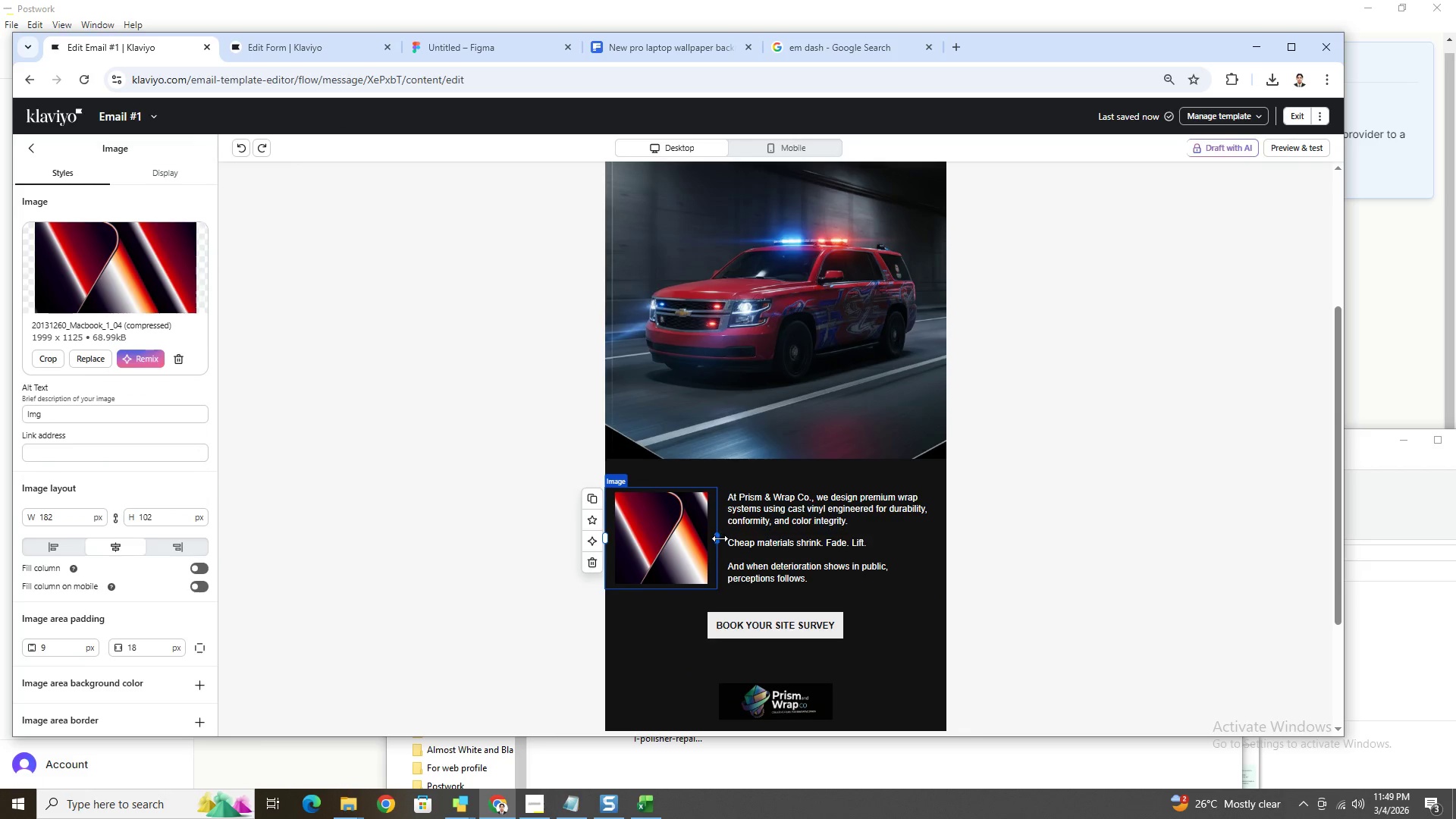 
left_click_drag(start_coordinate=[718, 538], to_coordinate=[793, 536])
 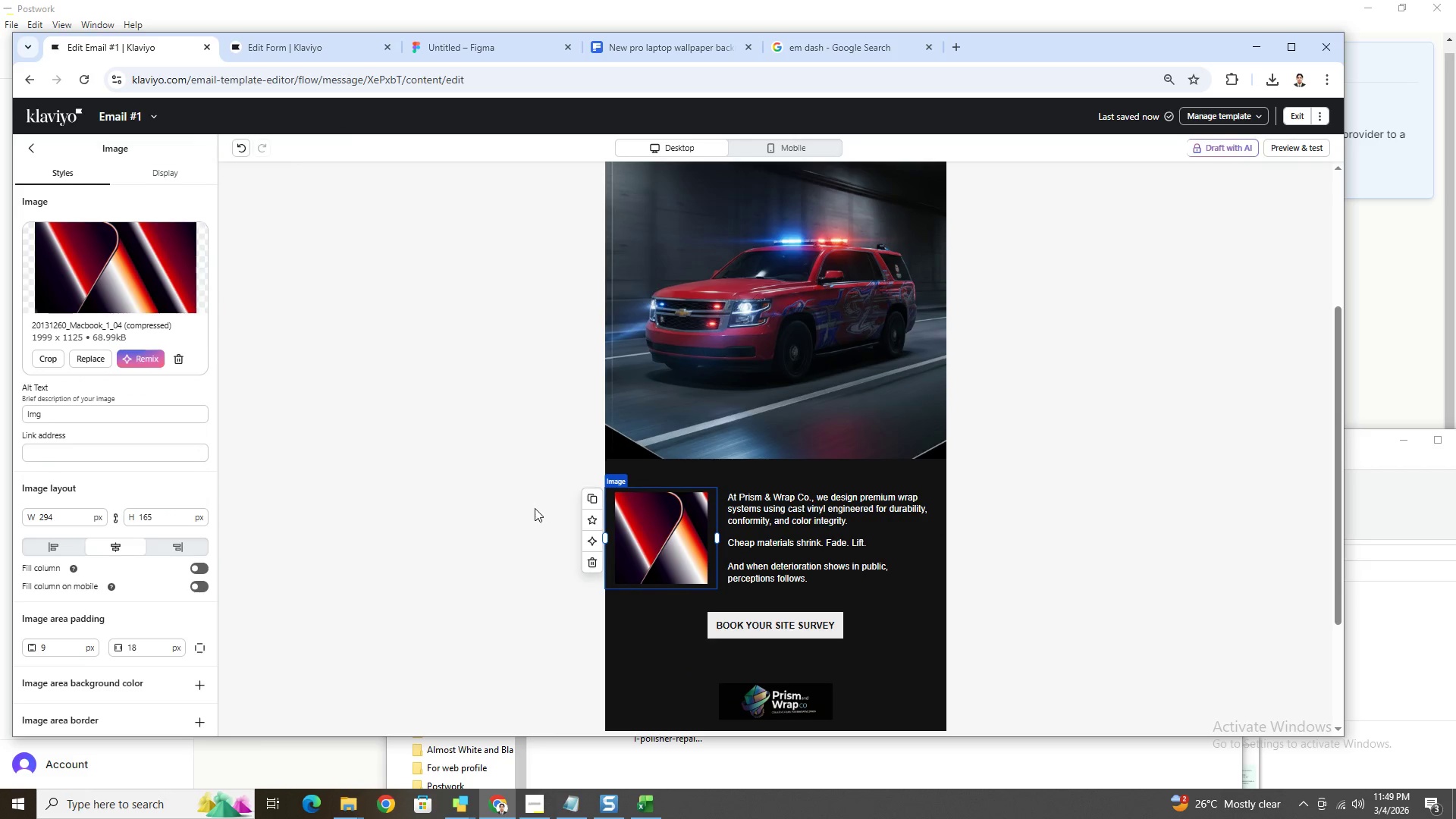 
left_click([516, 513])
 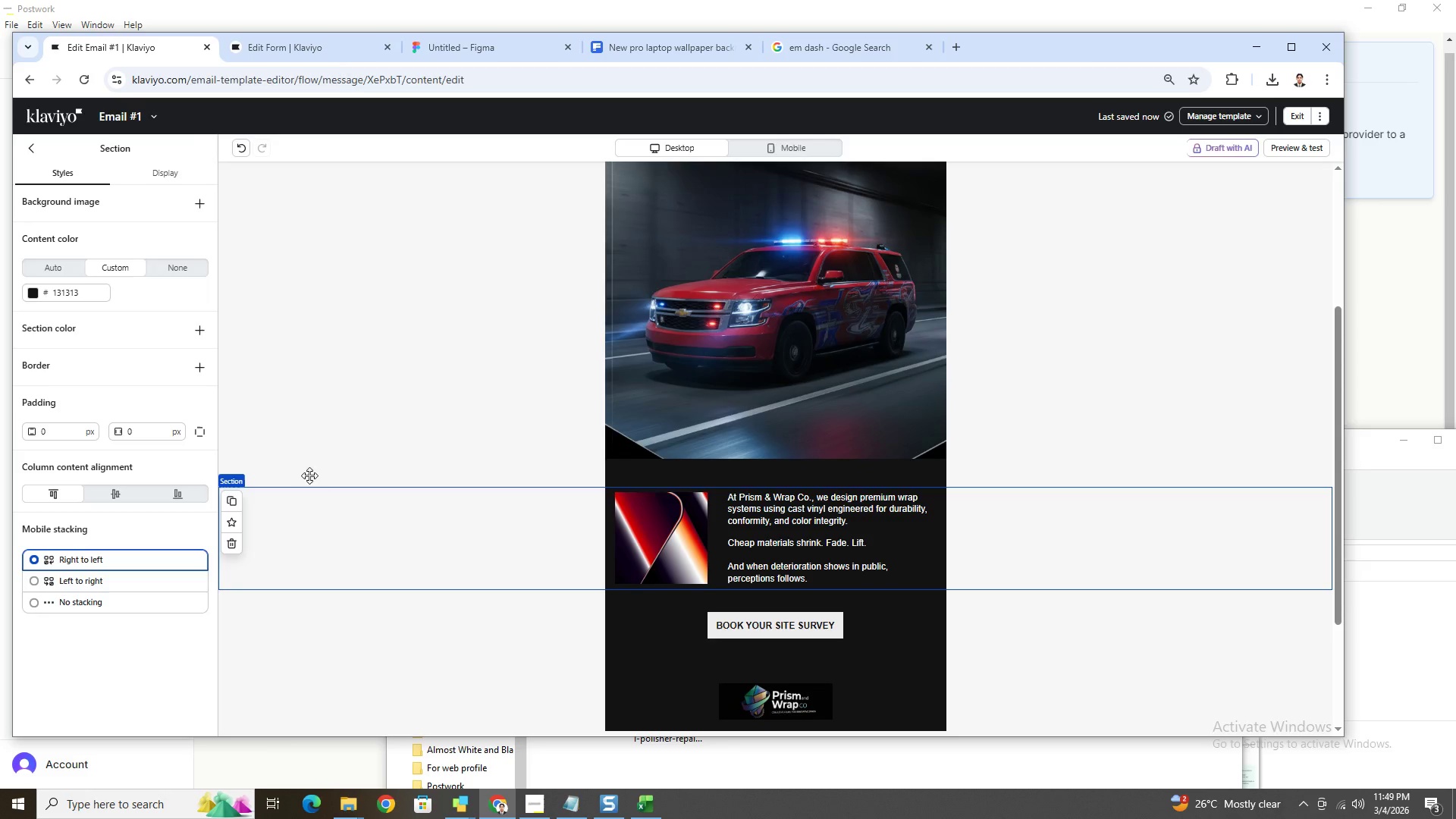 
wait(5.42)
 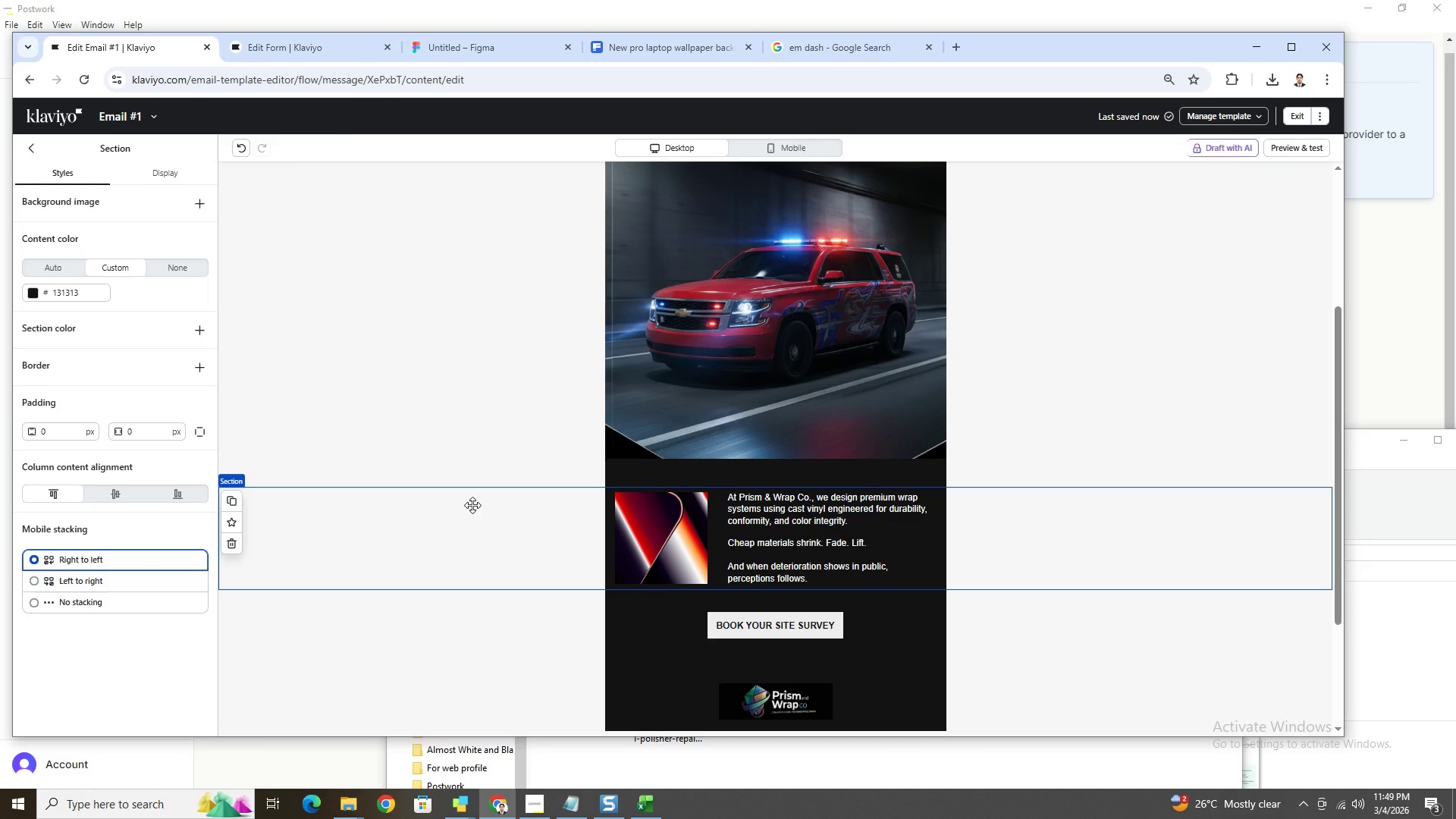 
double_click([58, 433])
 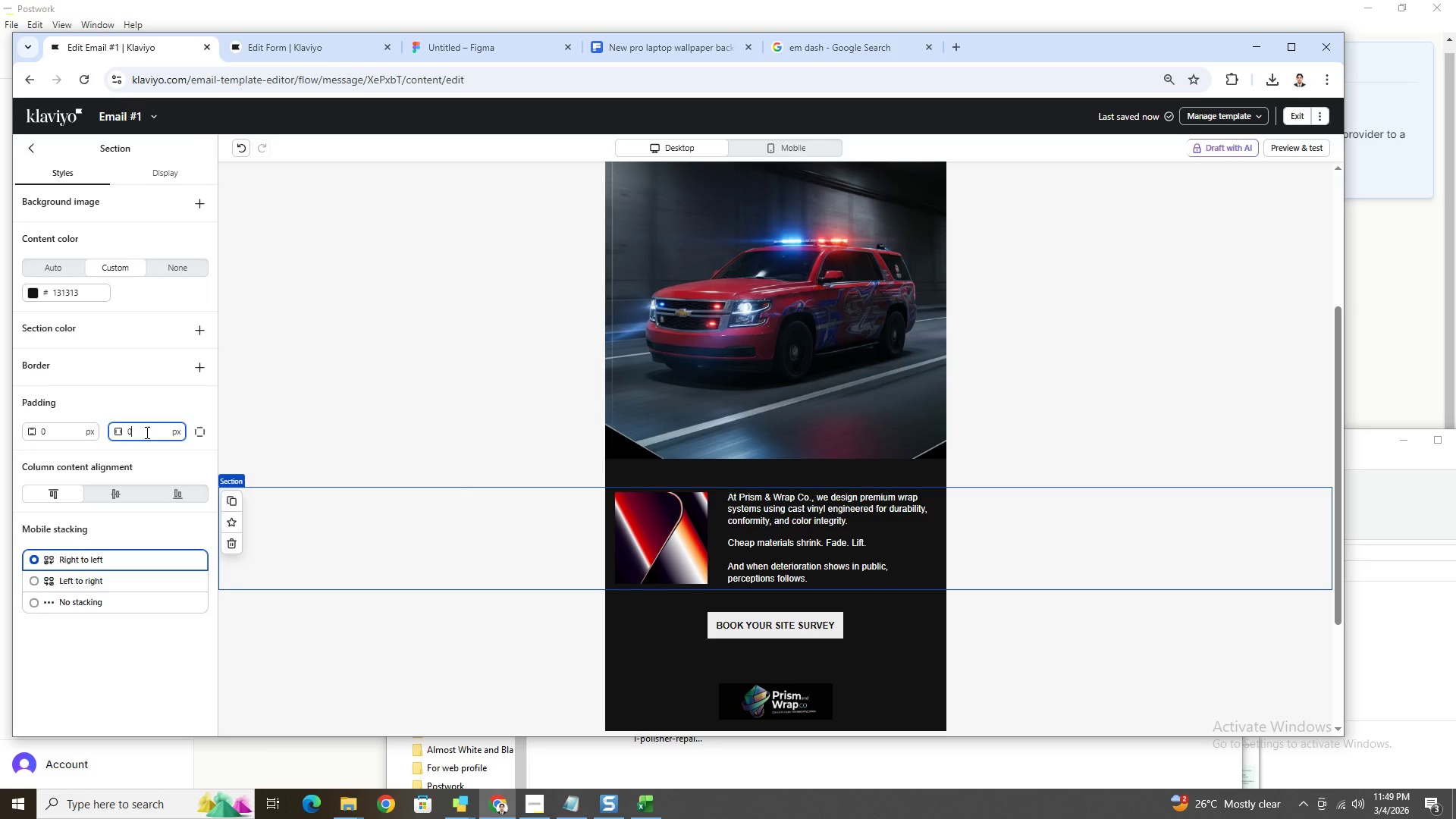 
double_click([146, 432])
 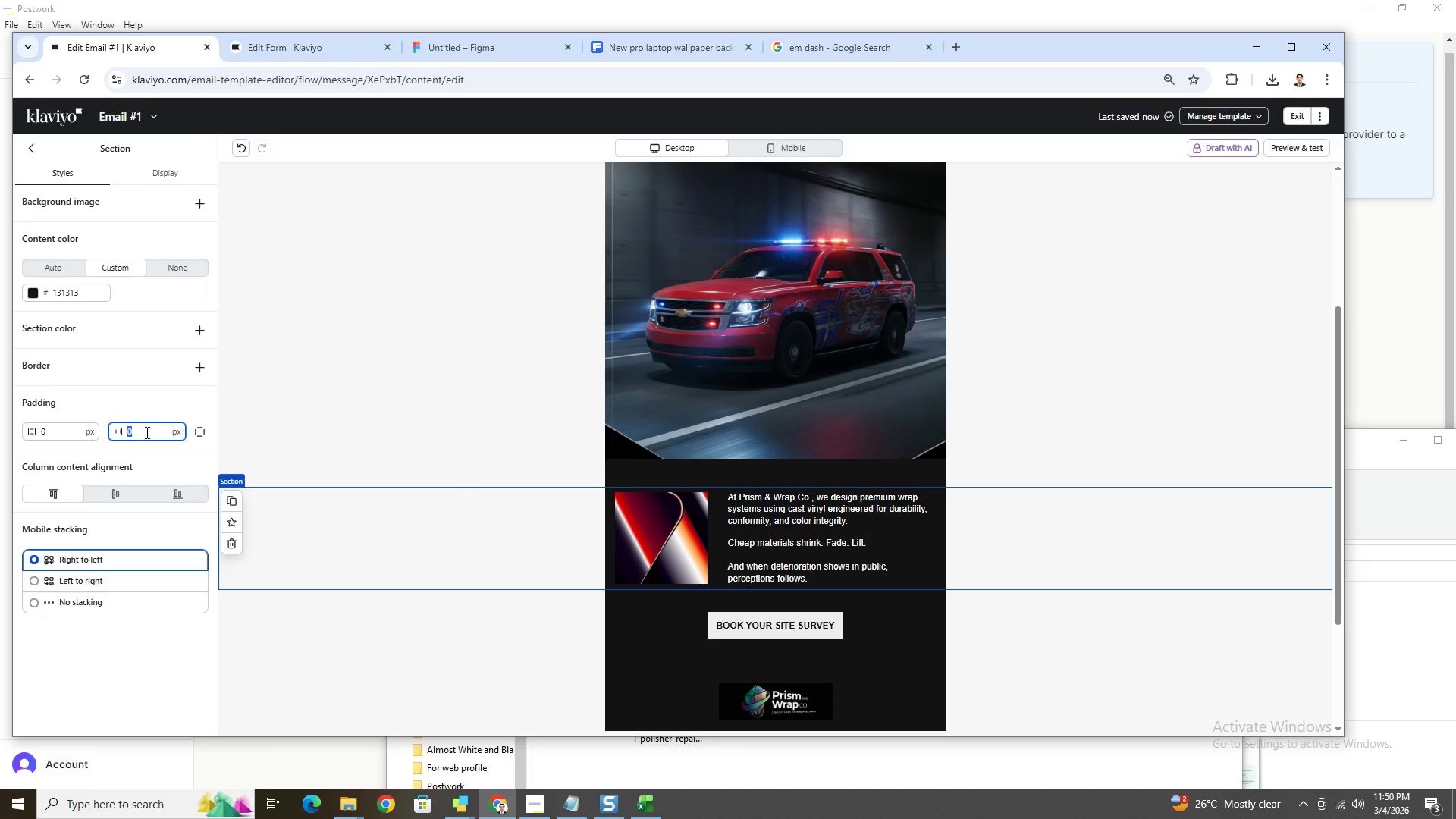 
key(Numpad9)
 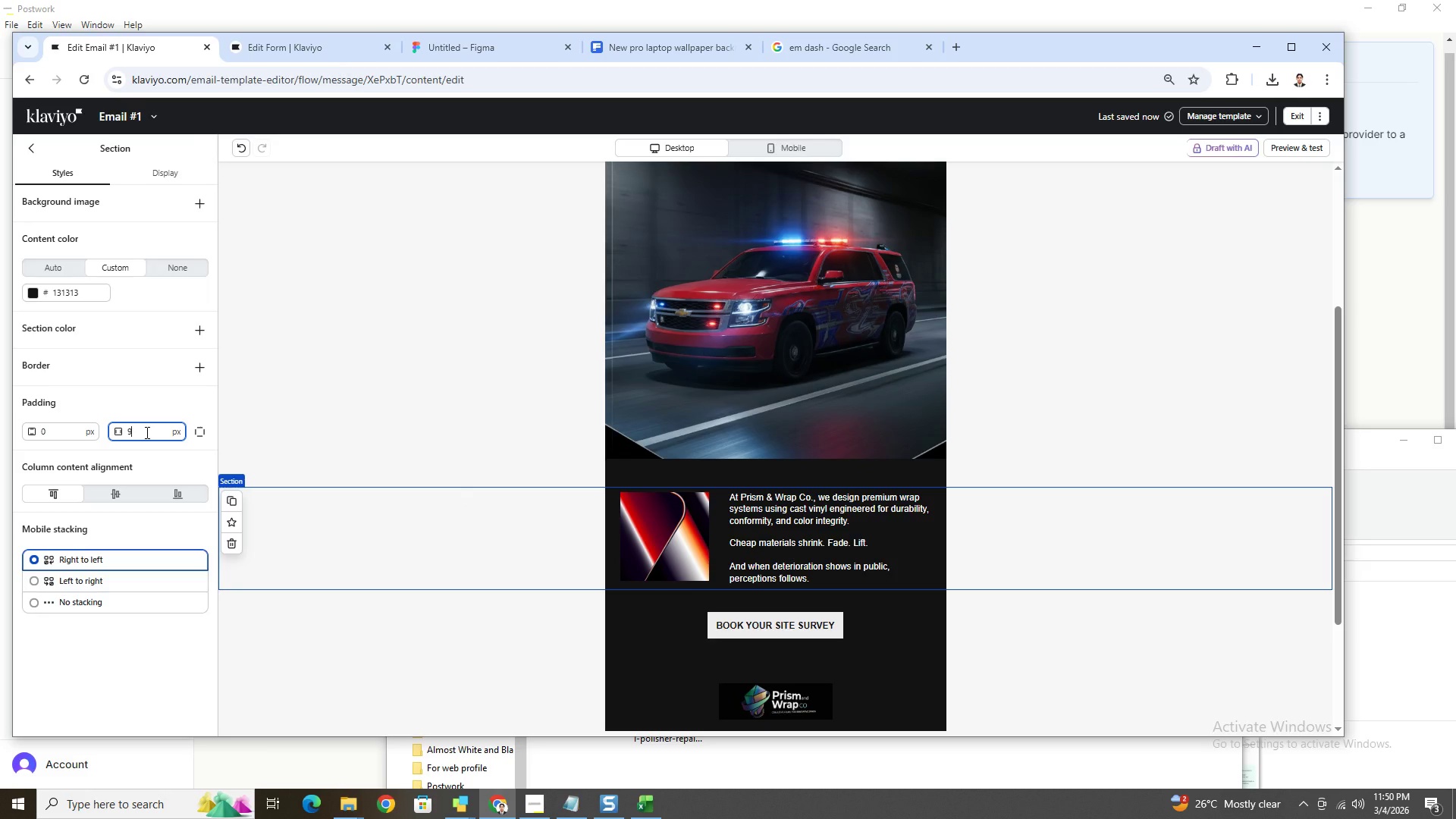 
left_click([1147, 661])
 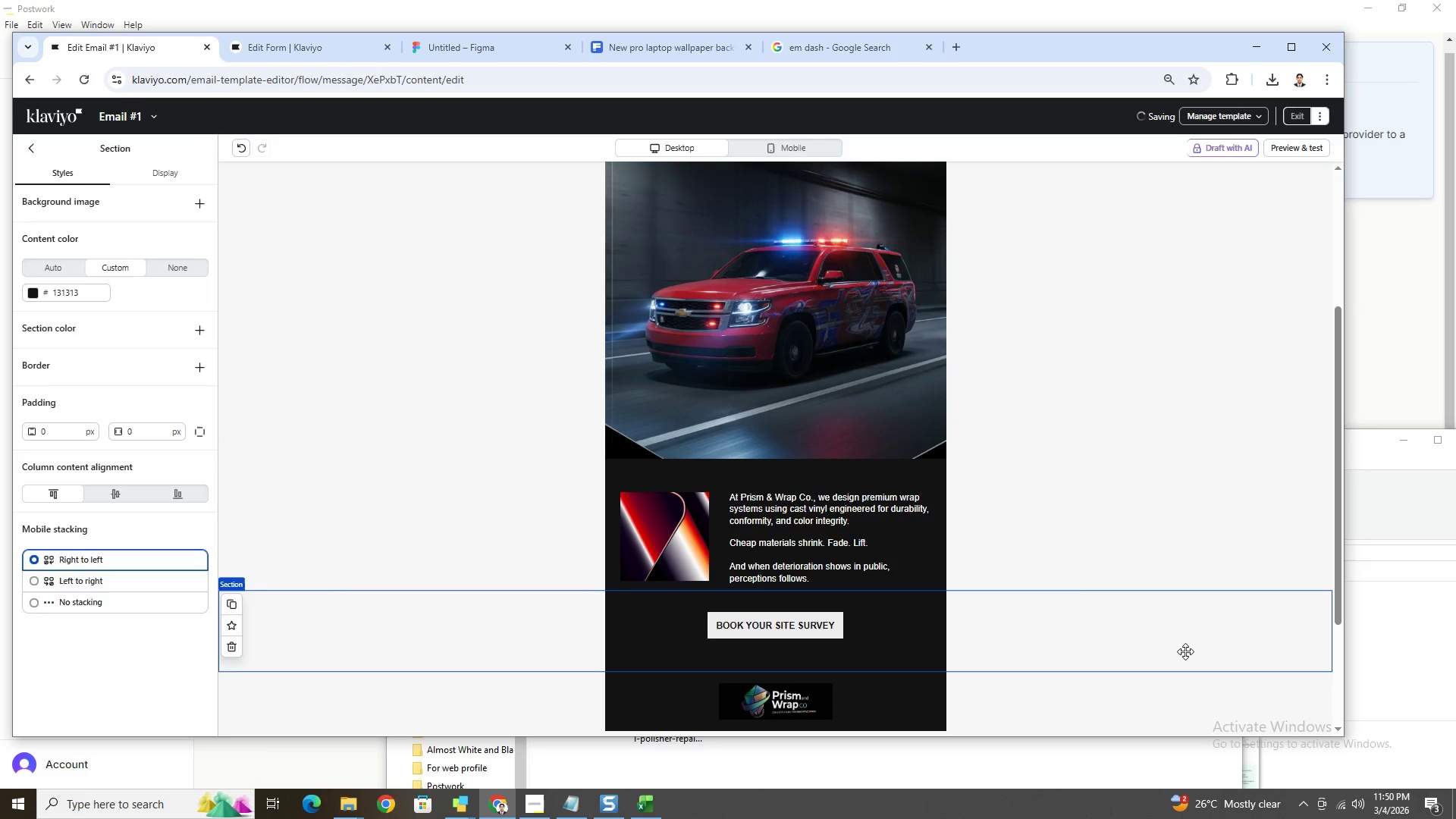 
left_click([1185, 704])
 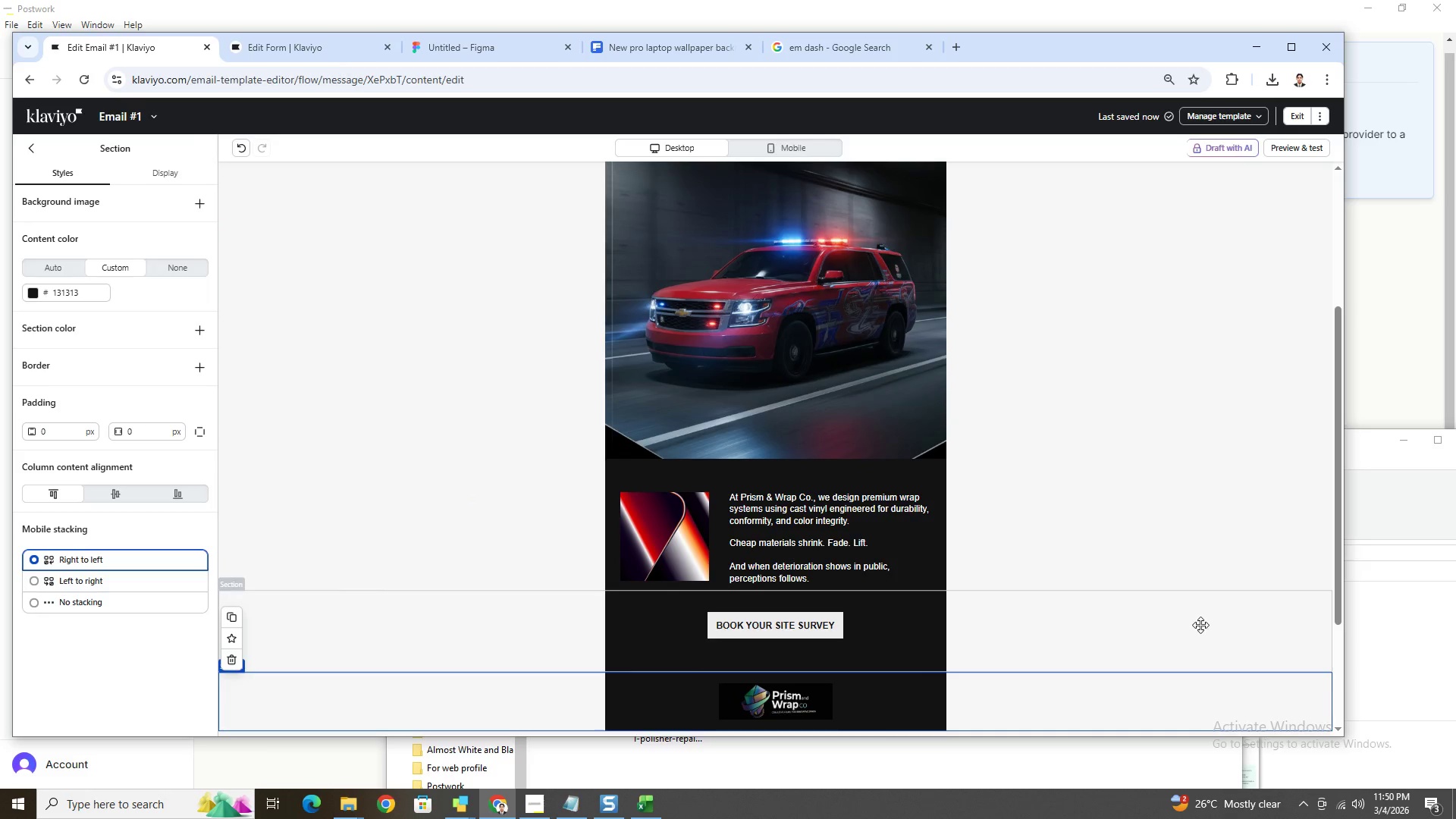 
scroll: coordinate [1200, 625], scroll_direction: up, amount: 1.0
 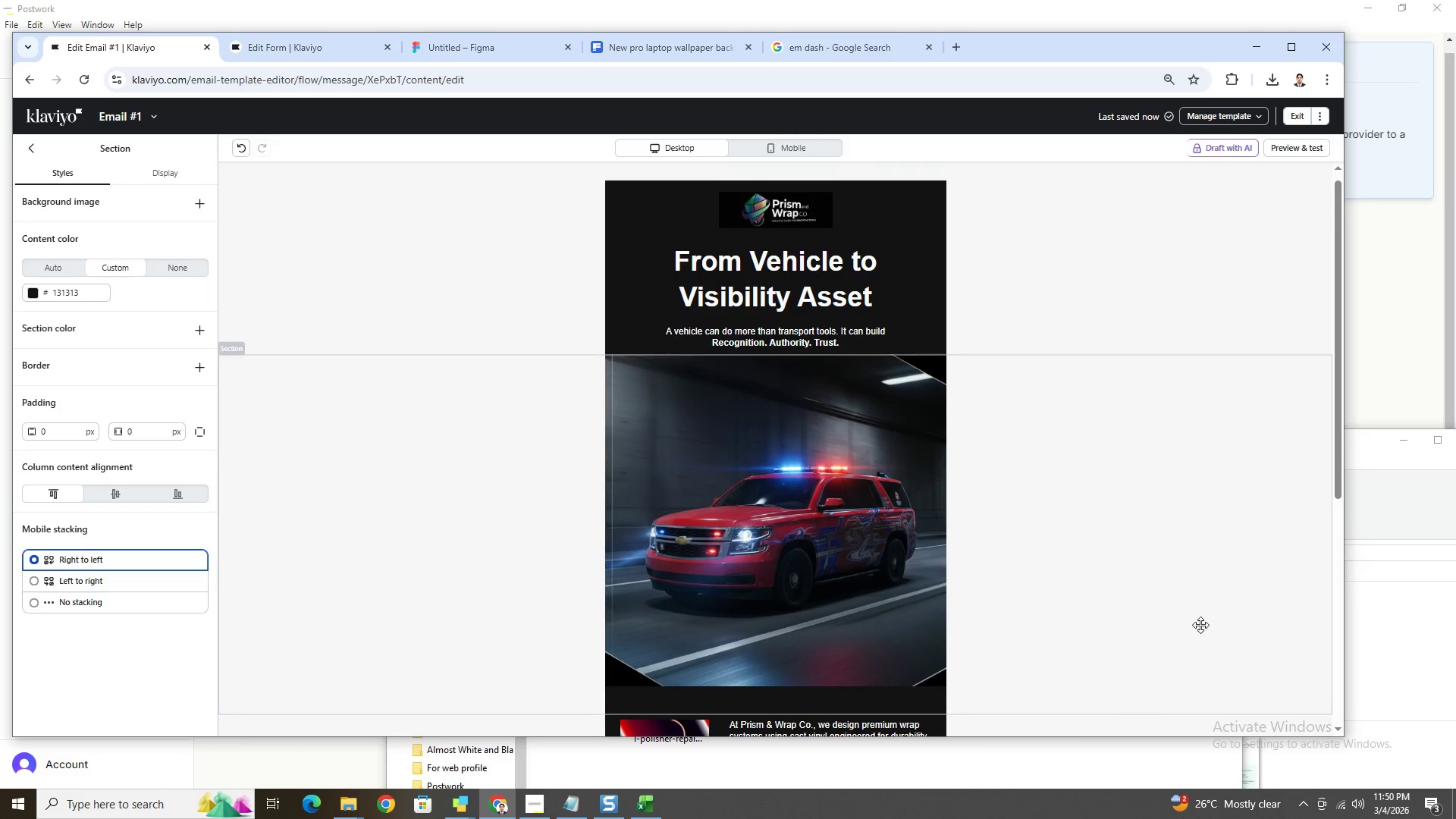 
scroll: coordinate [1200, 625], scroll_direction: down, amount: 3.0
 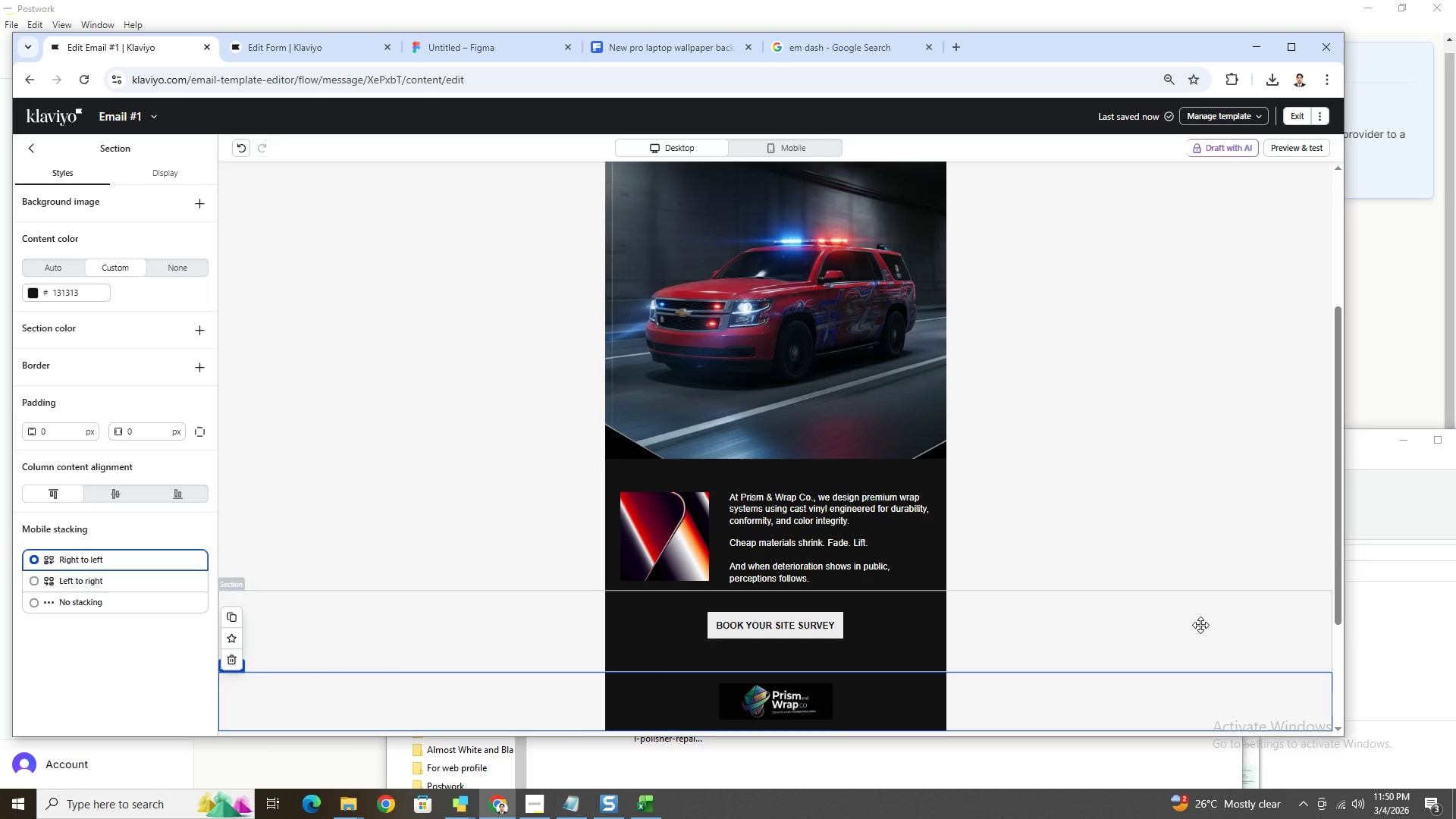 
scroll: coordinate [1200, 625], scroll_direction: up, amount: 4.0
 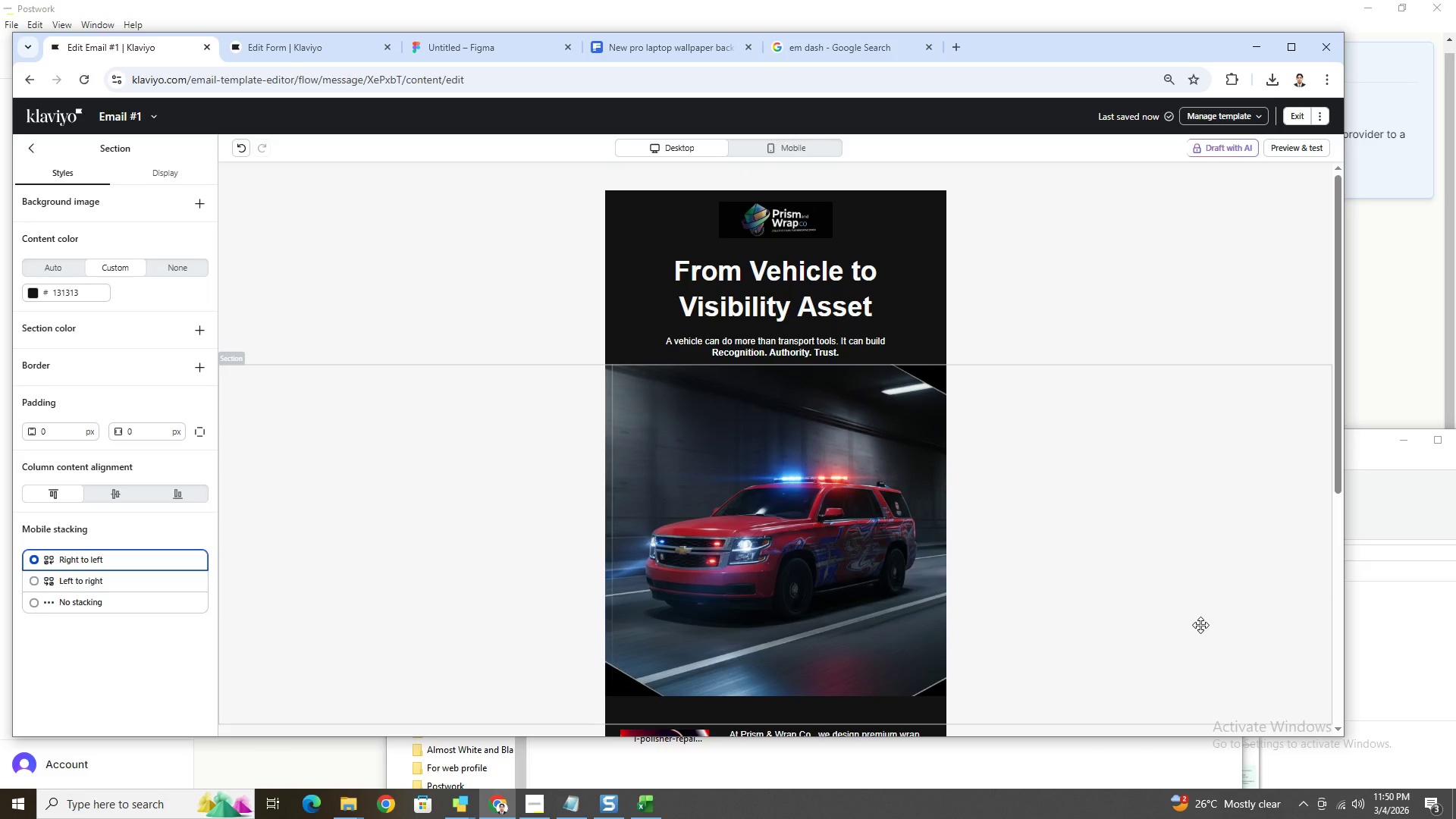 
scroll: coordinate [1200, 625], scroll_direction: down, amount: 1.0
 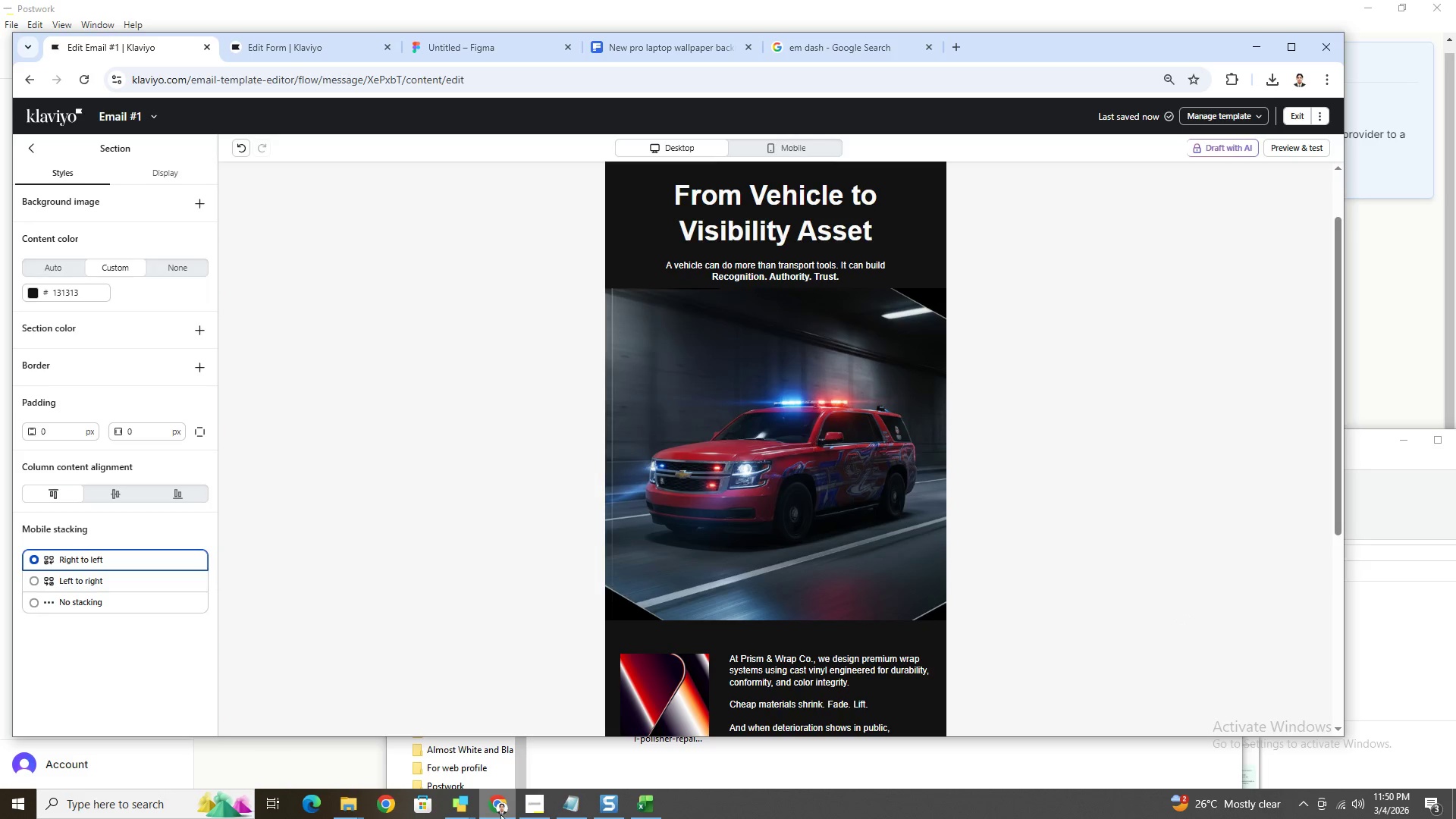 
left_click([536, 808])